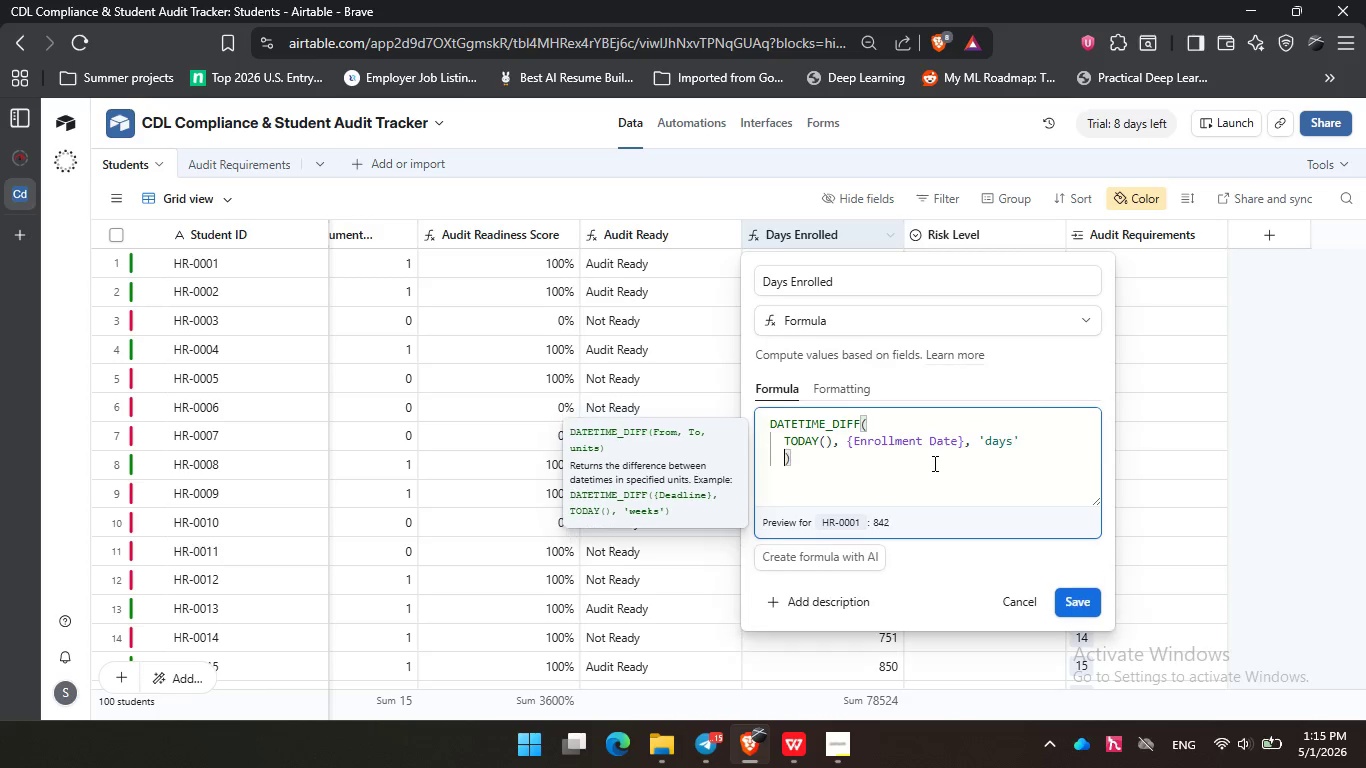 
key(Enter)
 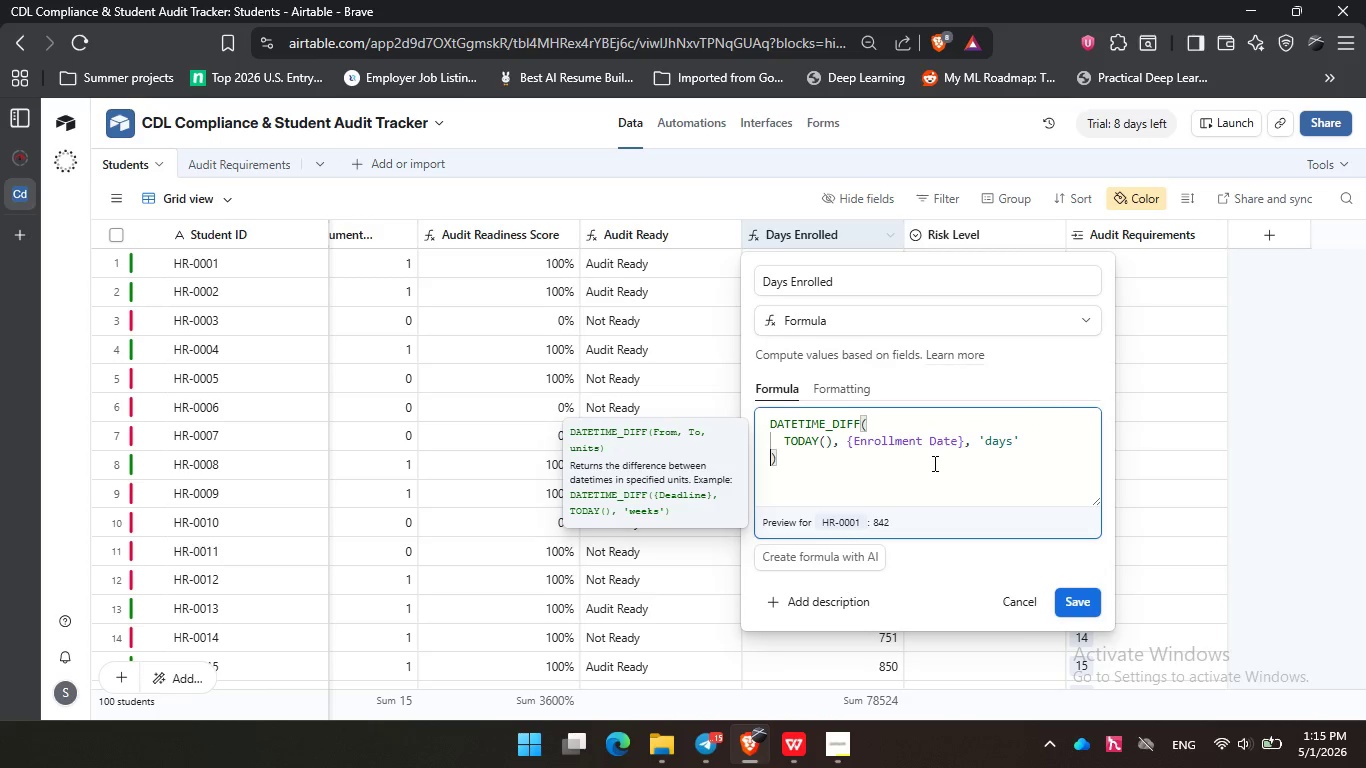 
key(Backspace)
 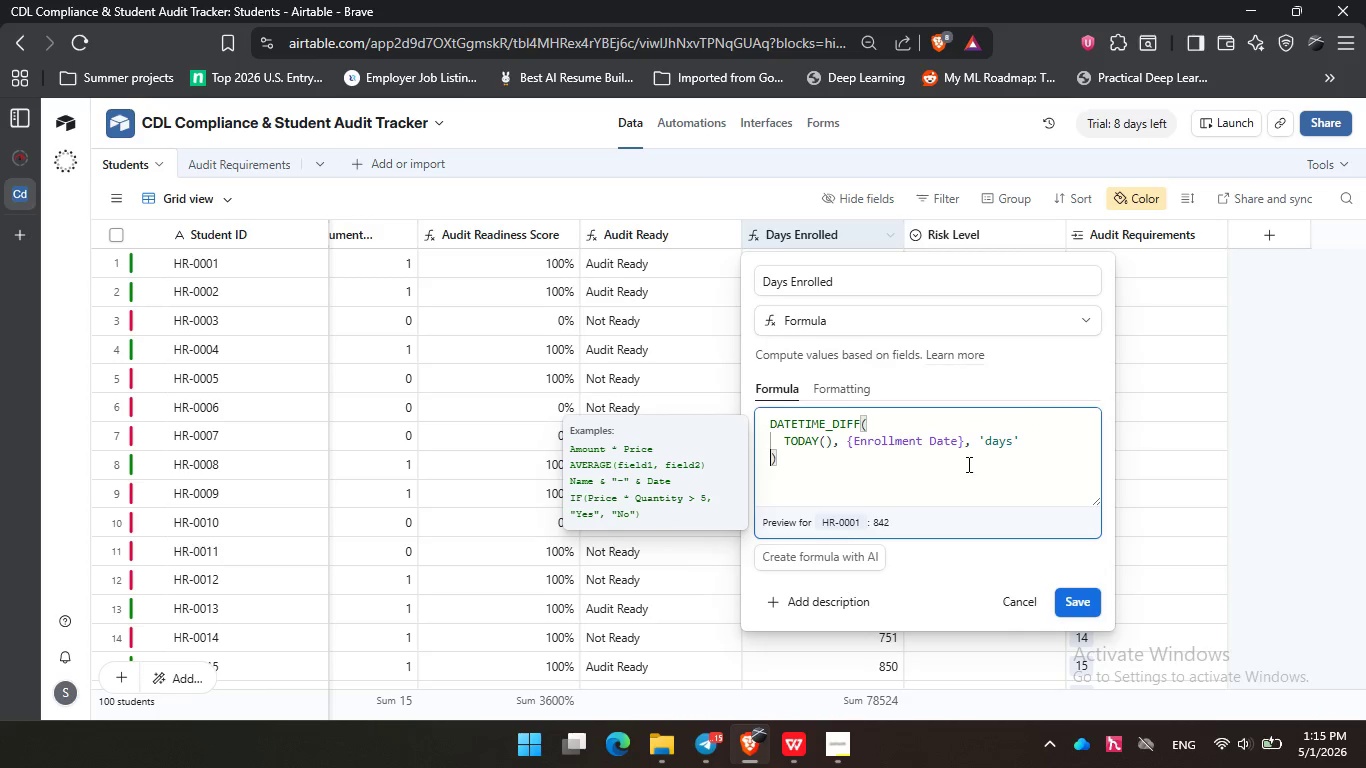 
left_click([967, 464])
 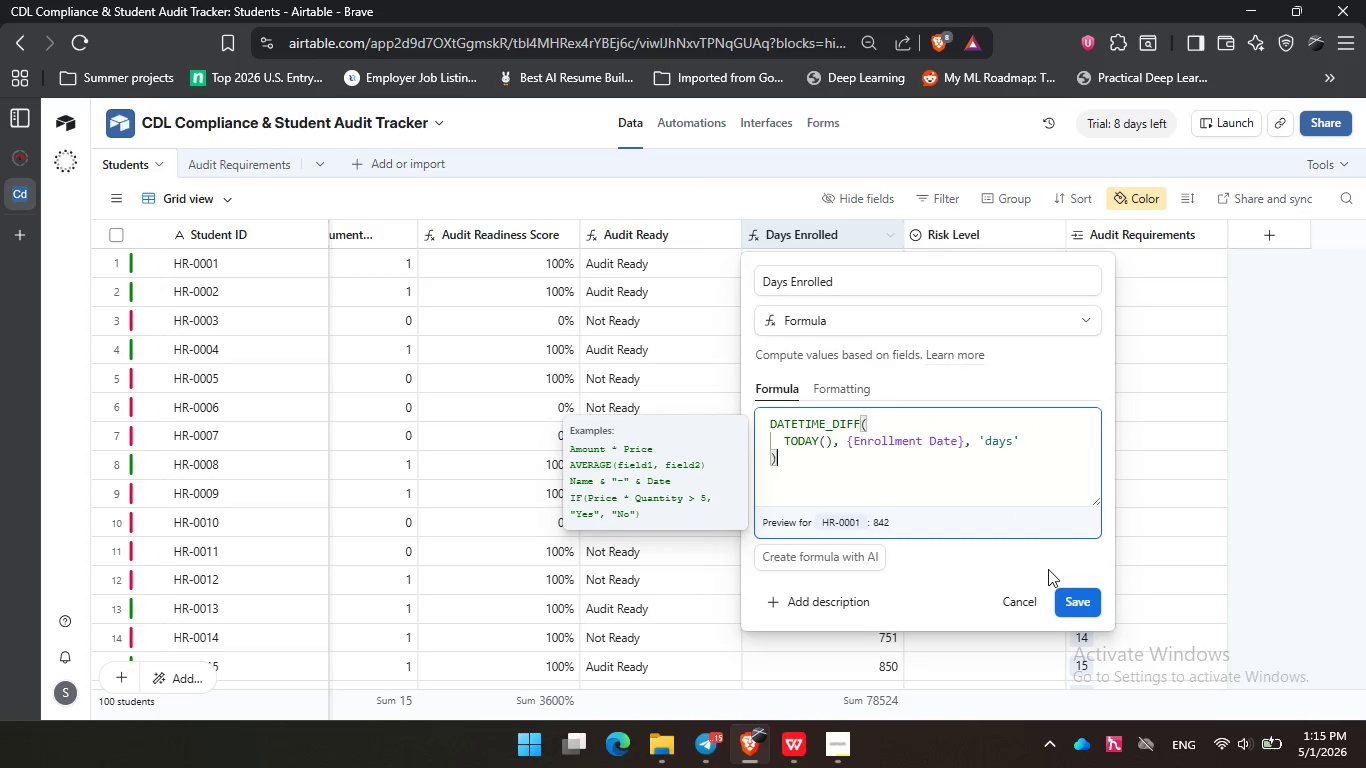 
wait(5.49)
 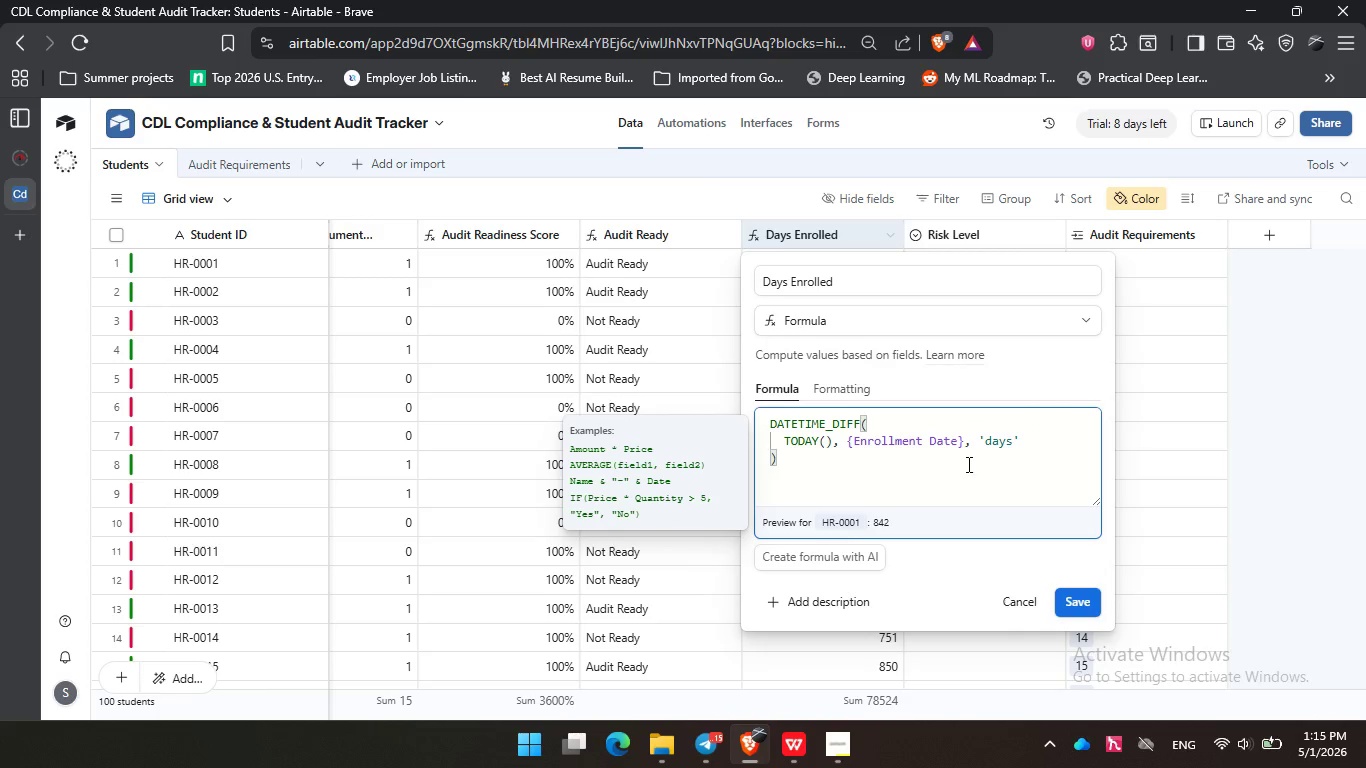 
left_click([1093, 592])
 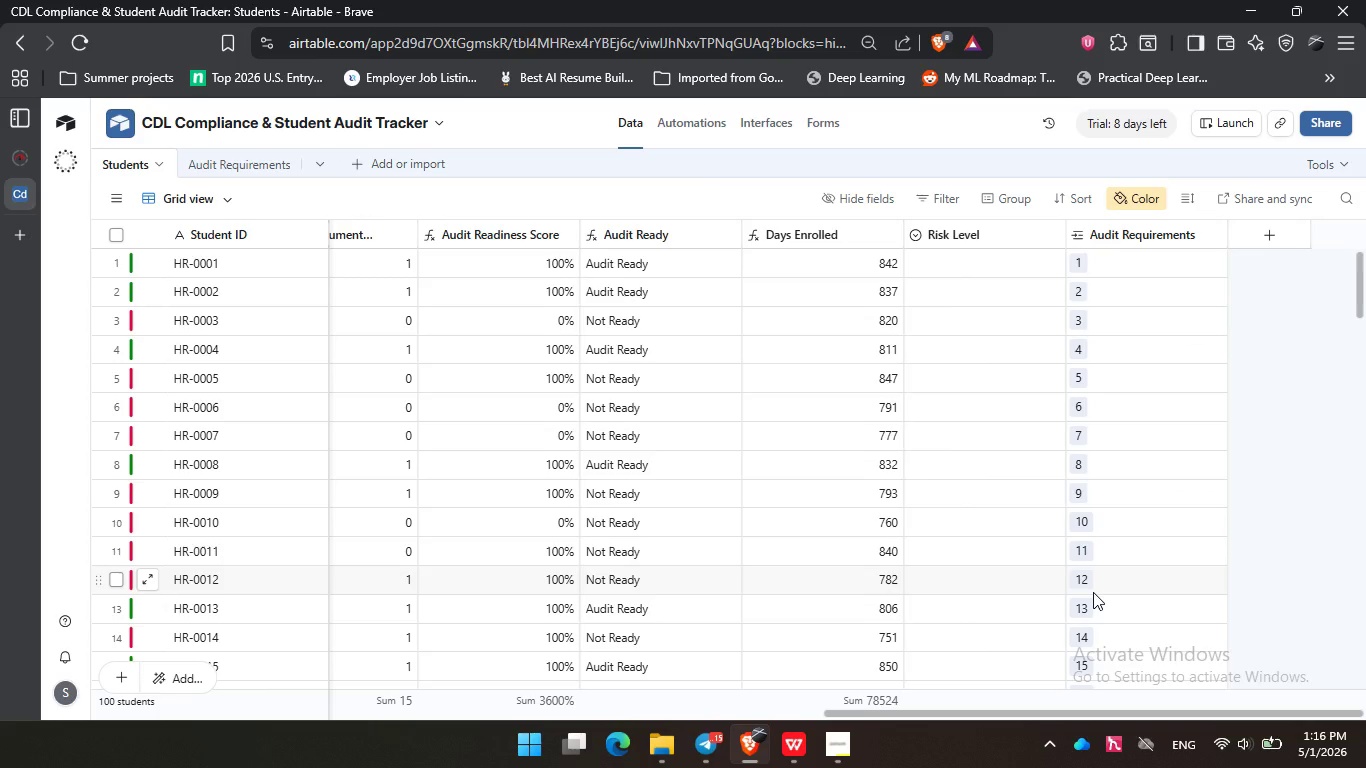 
wait(57.11)
 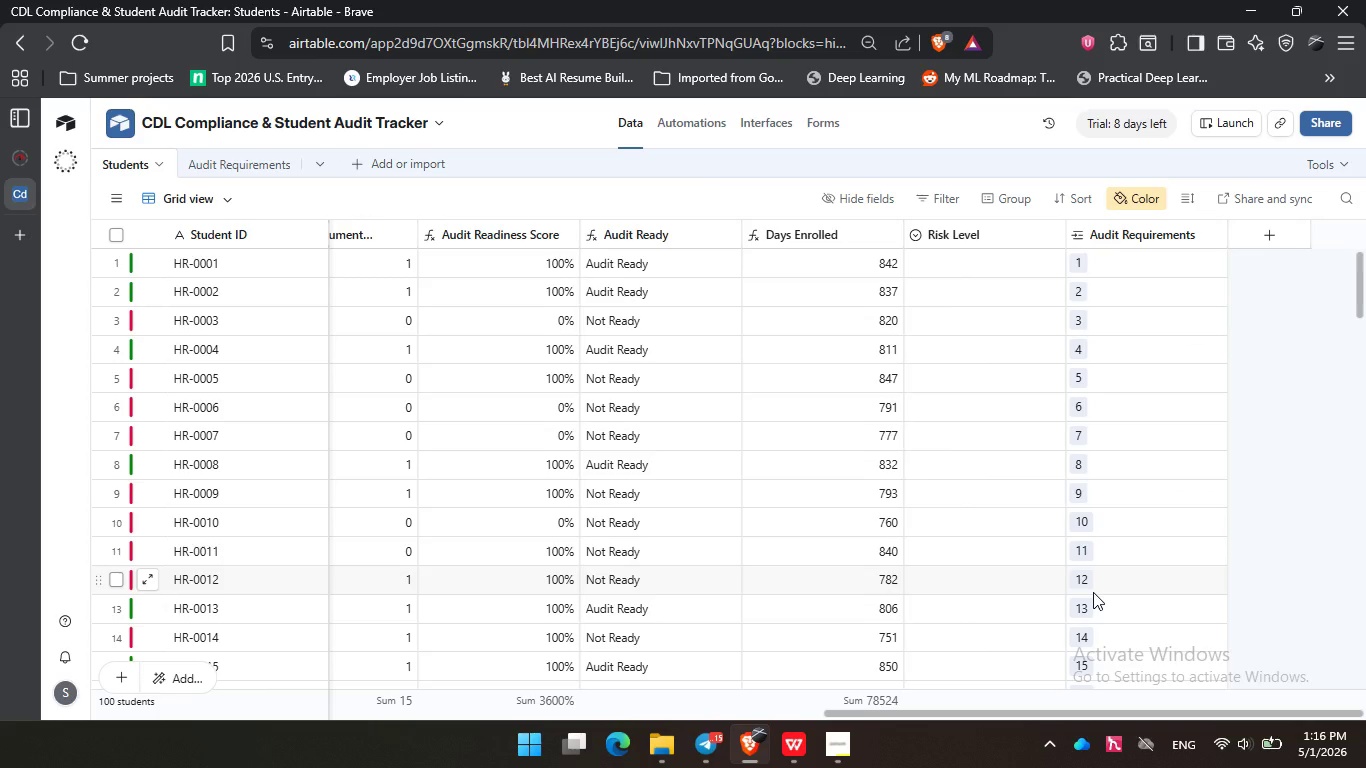 
left_click_drag(start_coordinate=[916, 710], to_coordinate=[307, 650])
 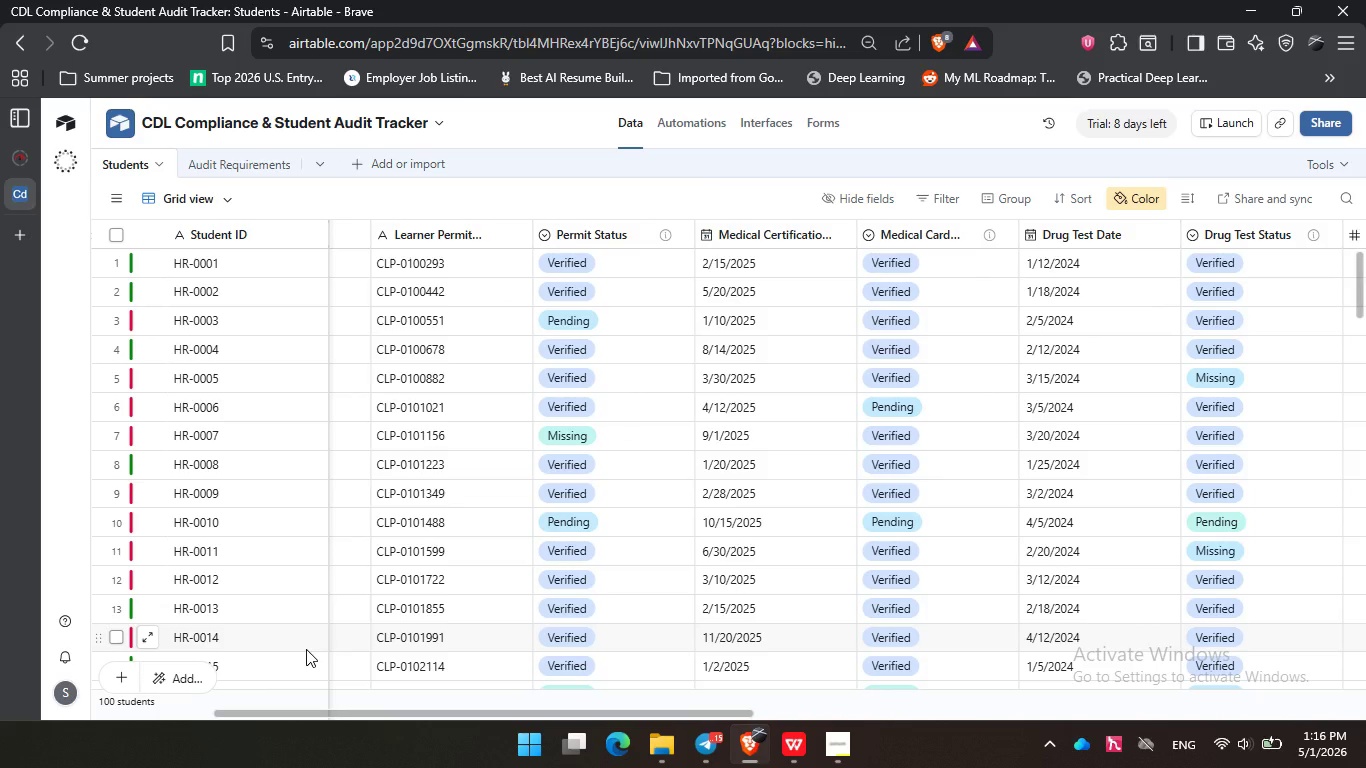 
wait(10.73)
 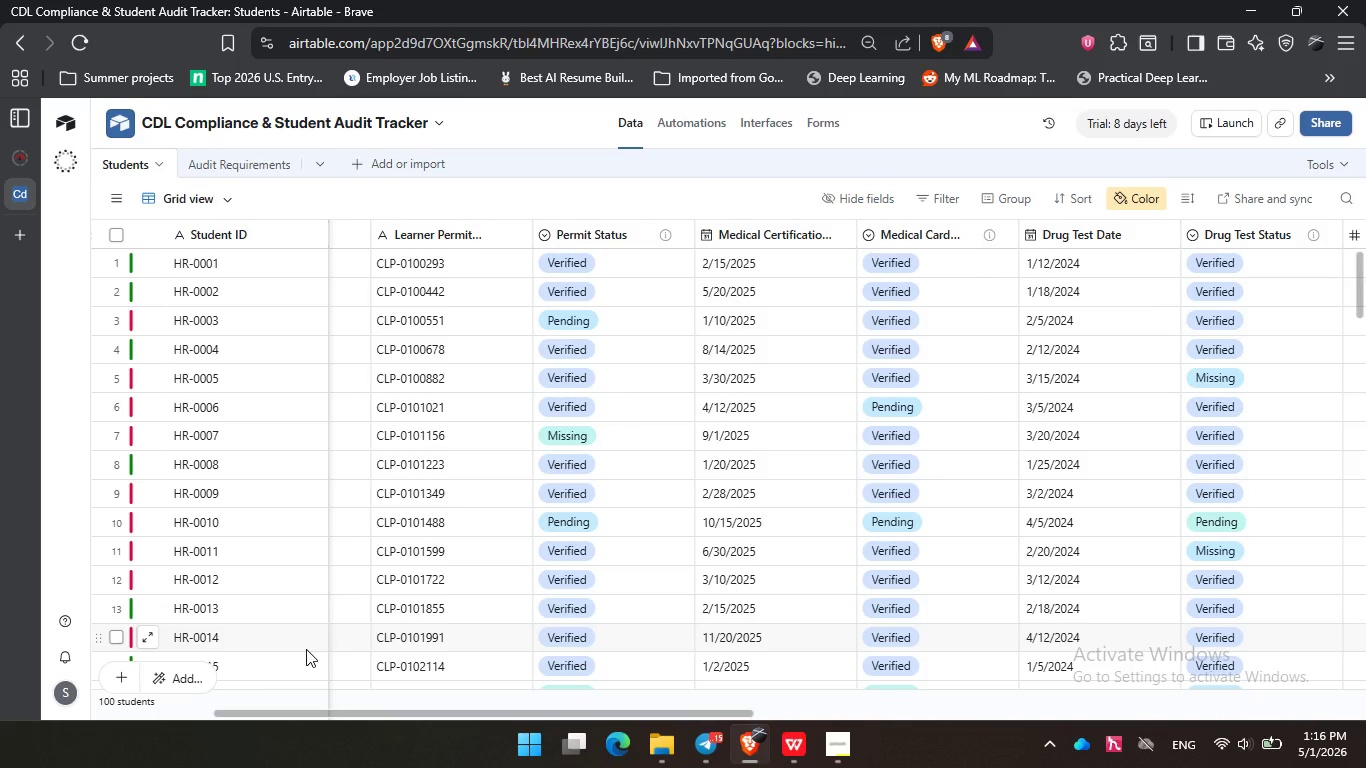 
right_click([306, 649])
 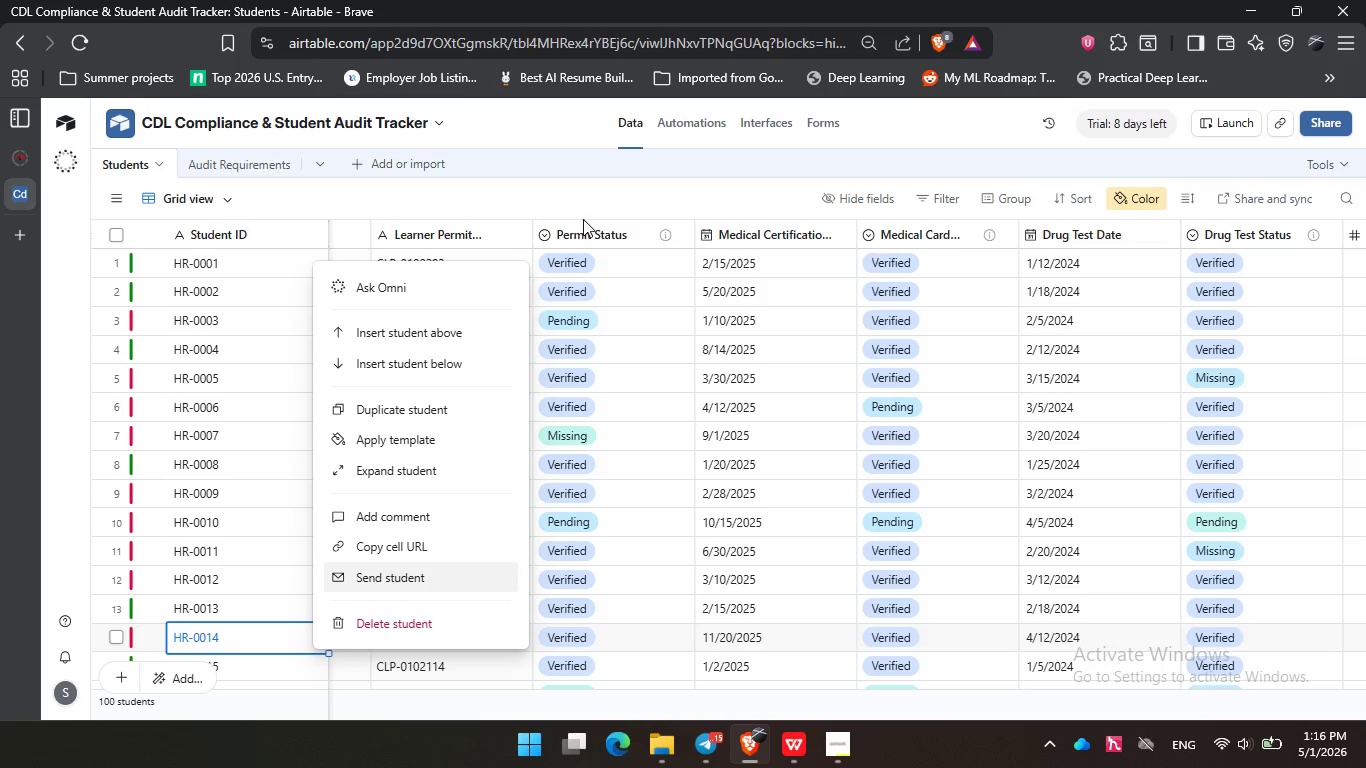 
left_click([582, 211])
 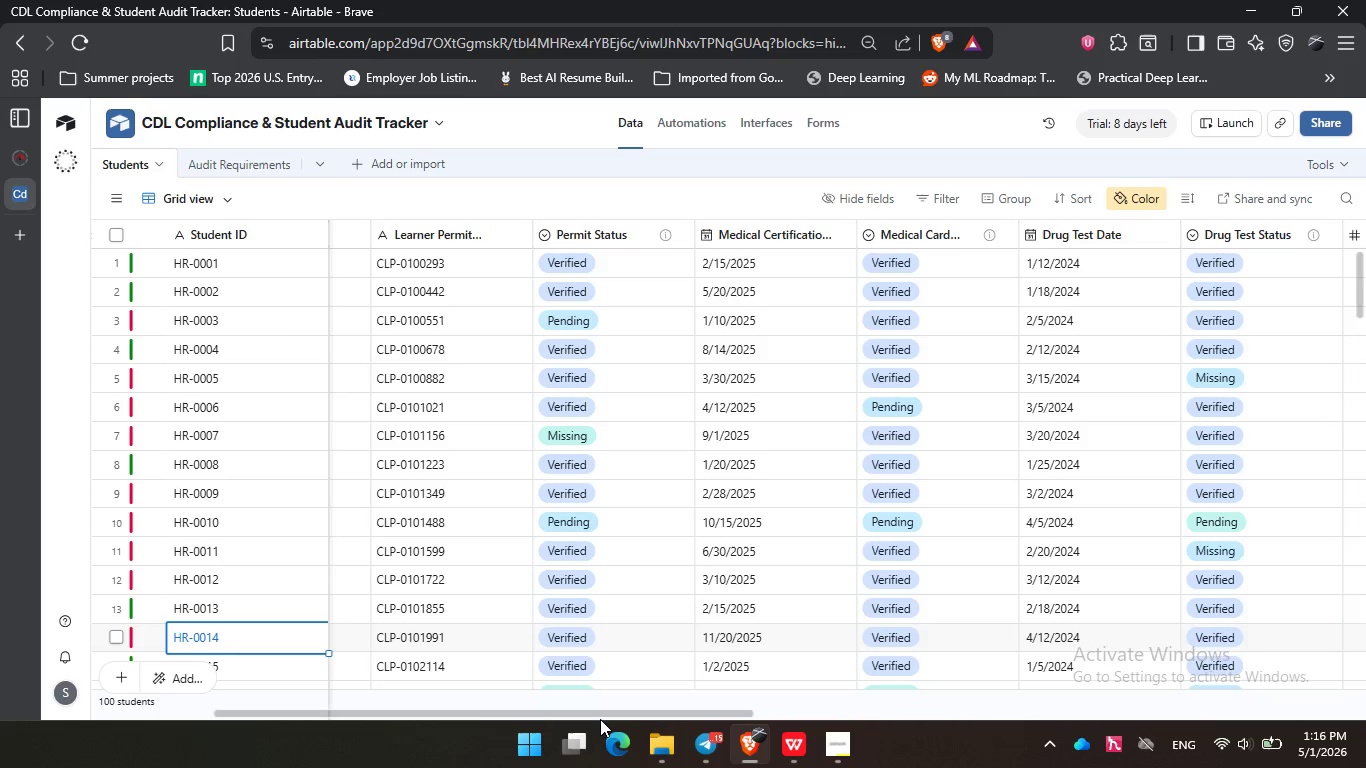 
left_click_drag(start_coordinate=[605, 713], to_coordinate=[501, 674])
 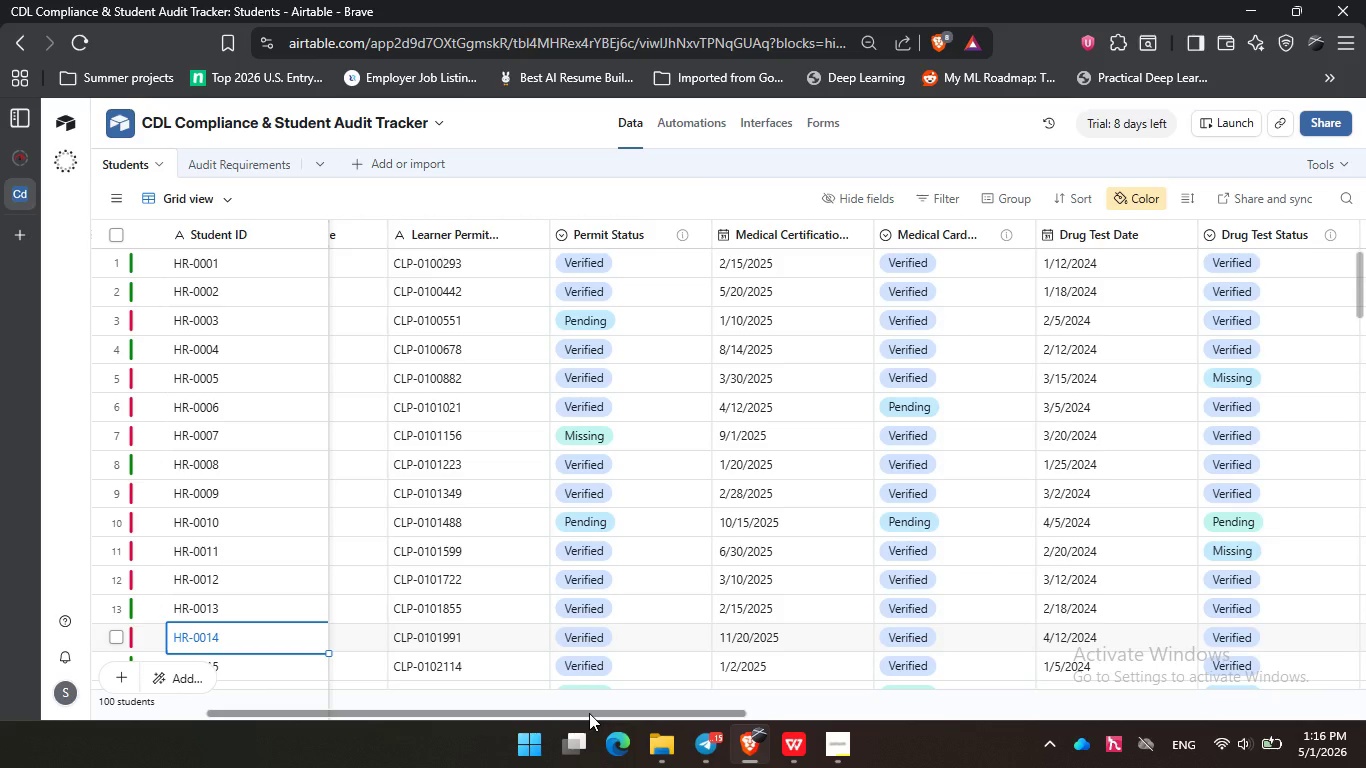 
scroll: coordinate [342, 425], scroll_direction: down, amount: 3.0
 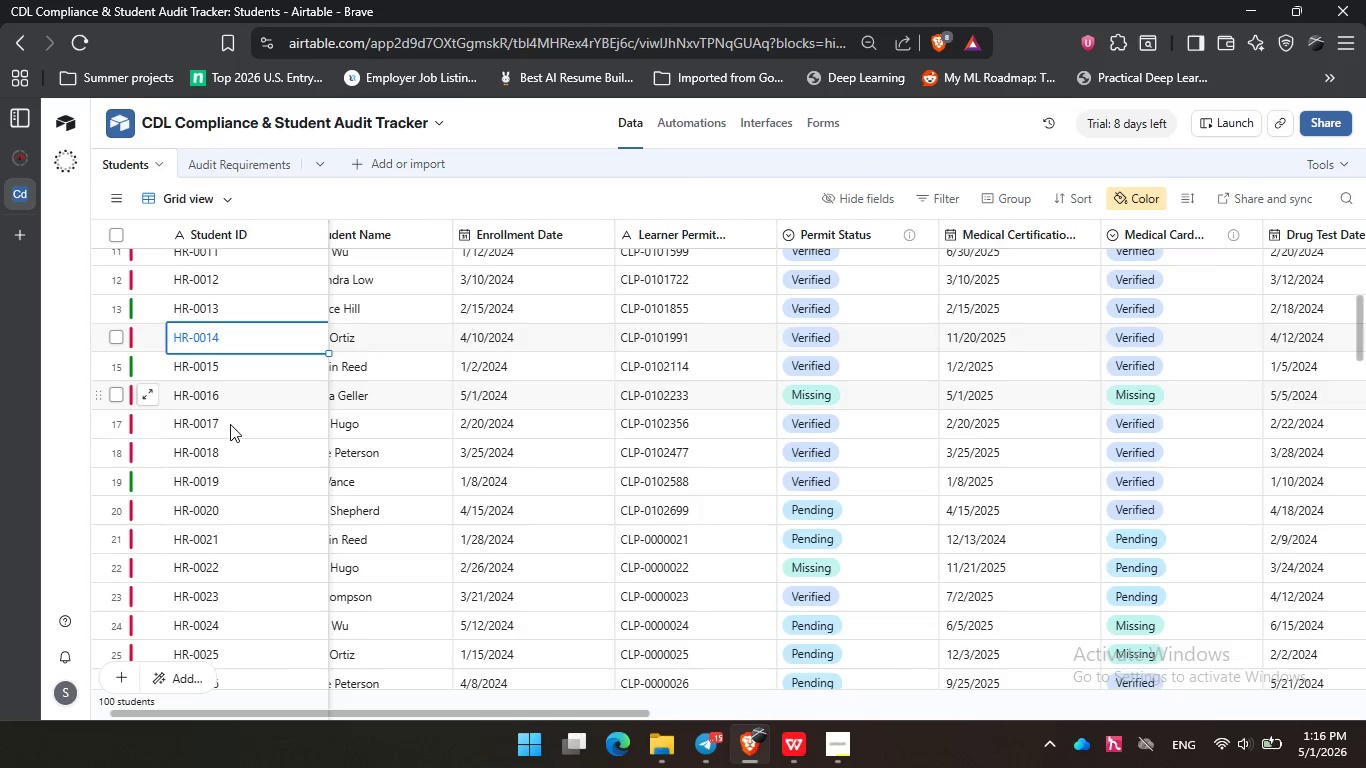 
scroll: coordinate [236, 431], scroll_direction: up, amount: 8.0
 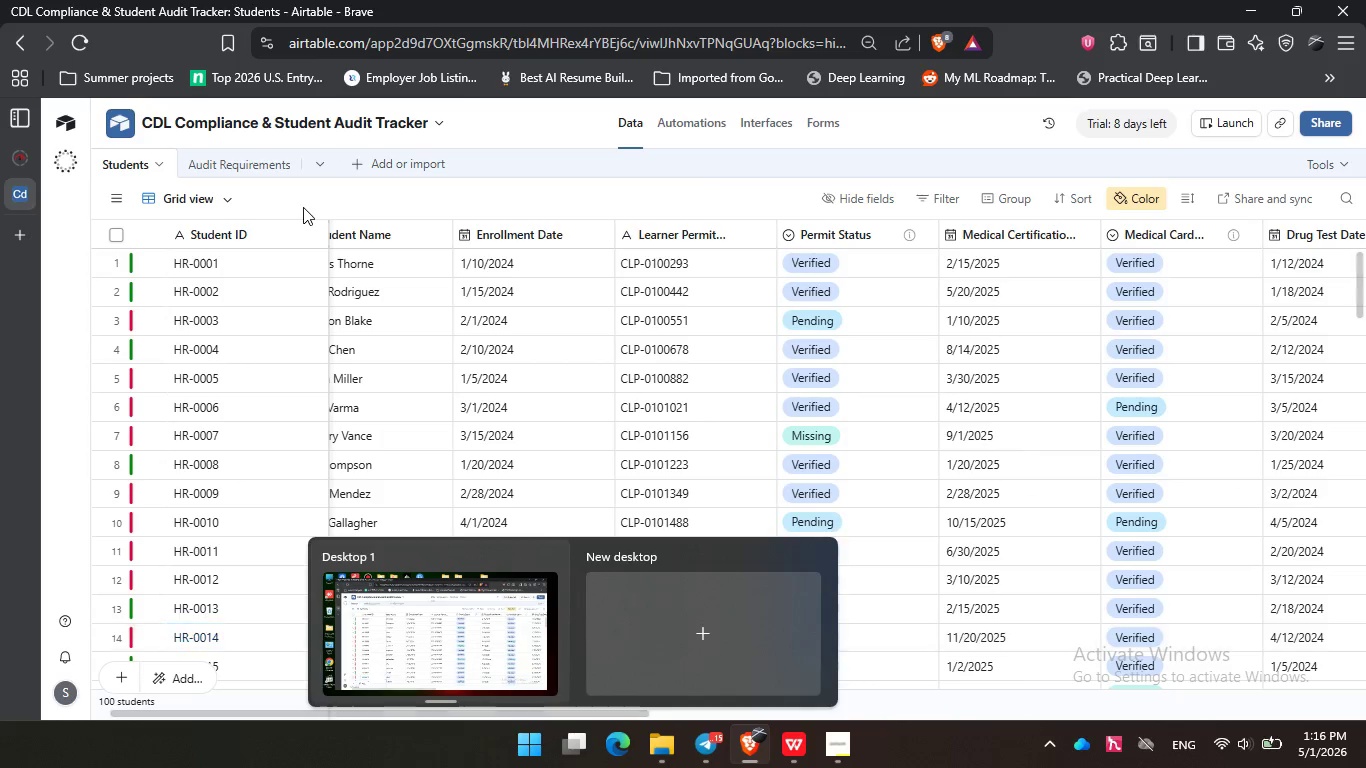 
left_click([303, 207])
 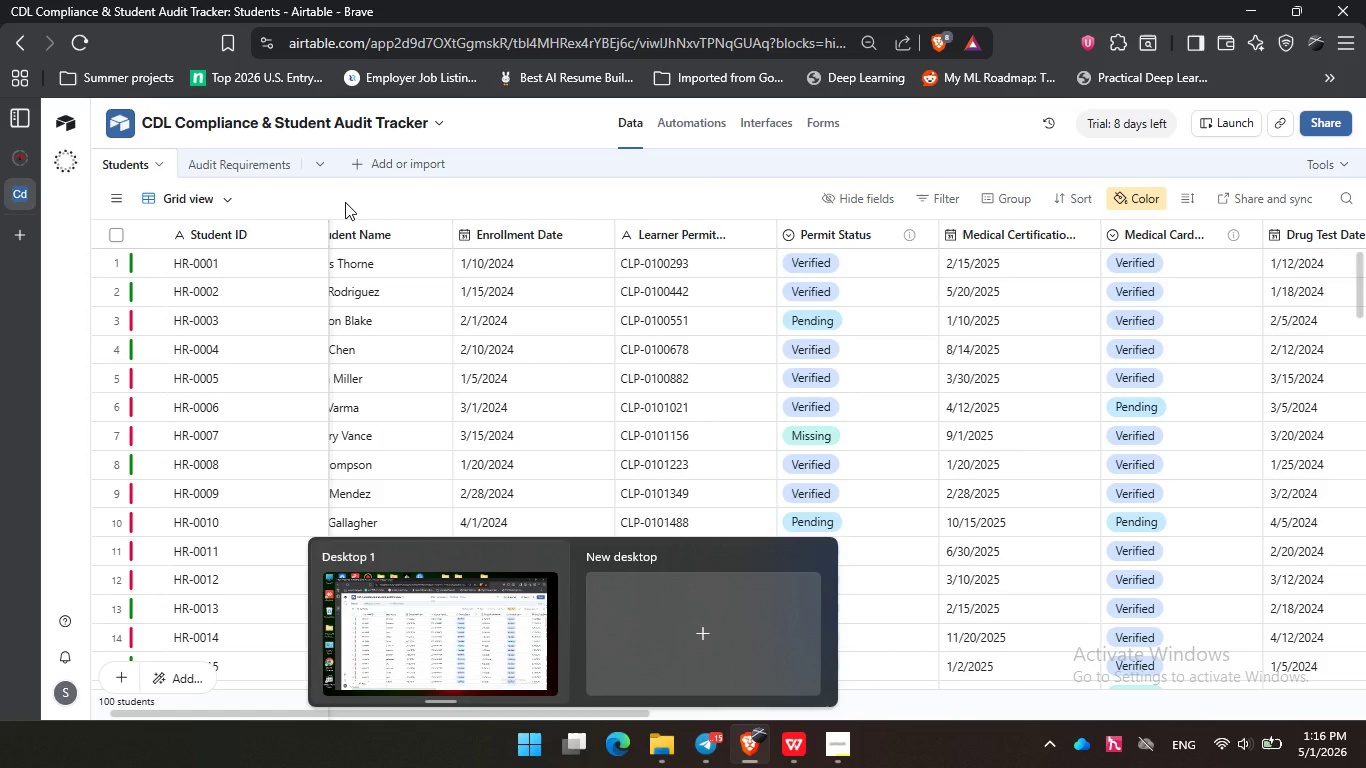 
left_click([345, 202])
 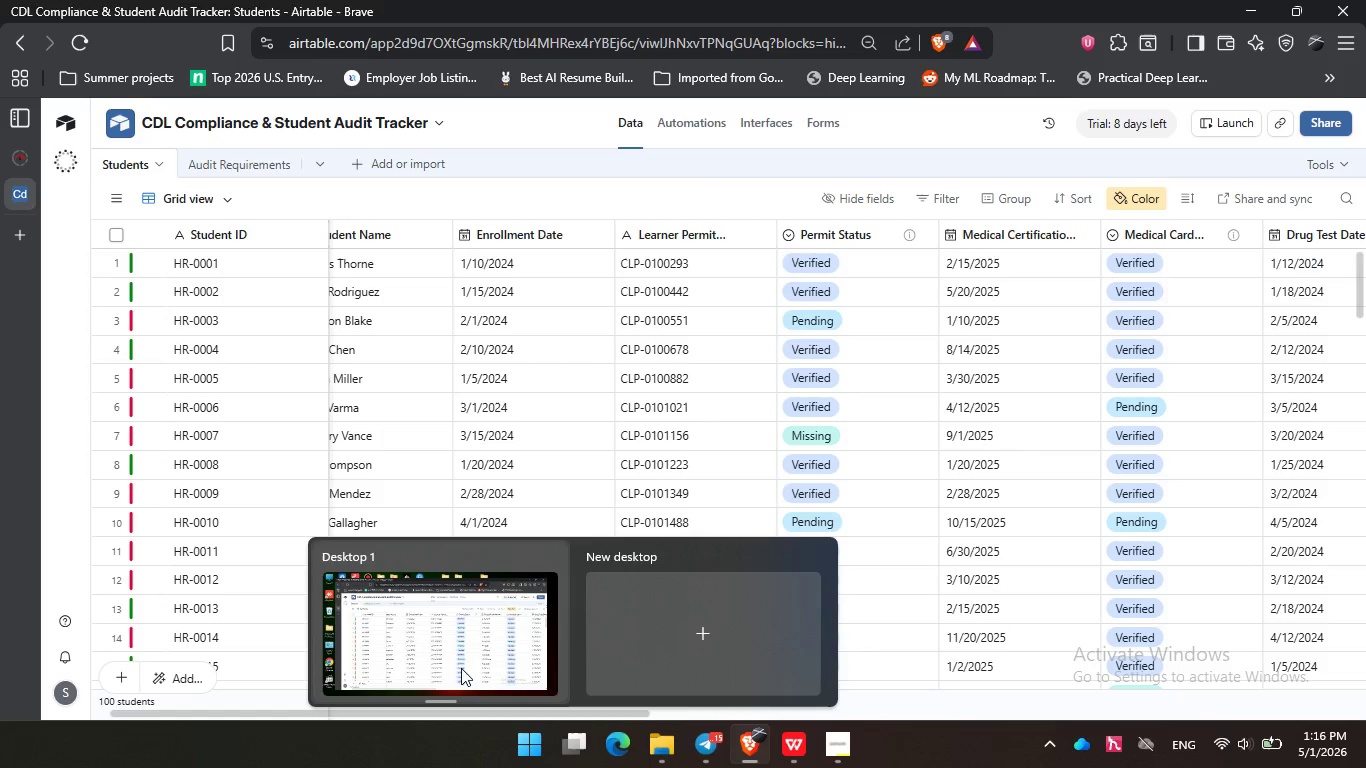 
left_click([462, 667])
 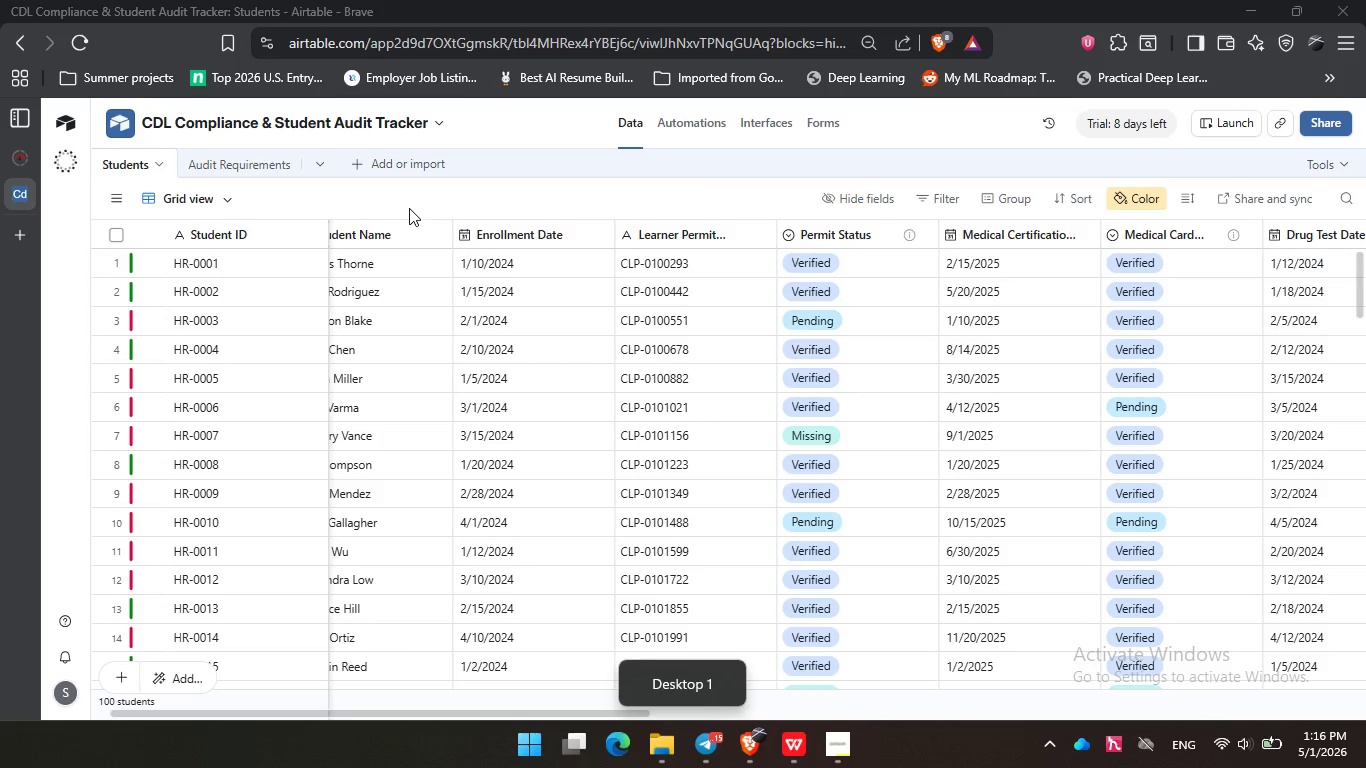 
left_click([409, 208])
 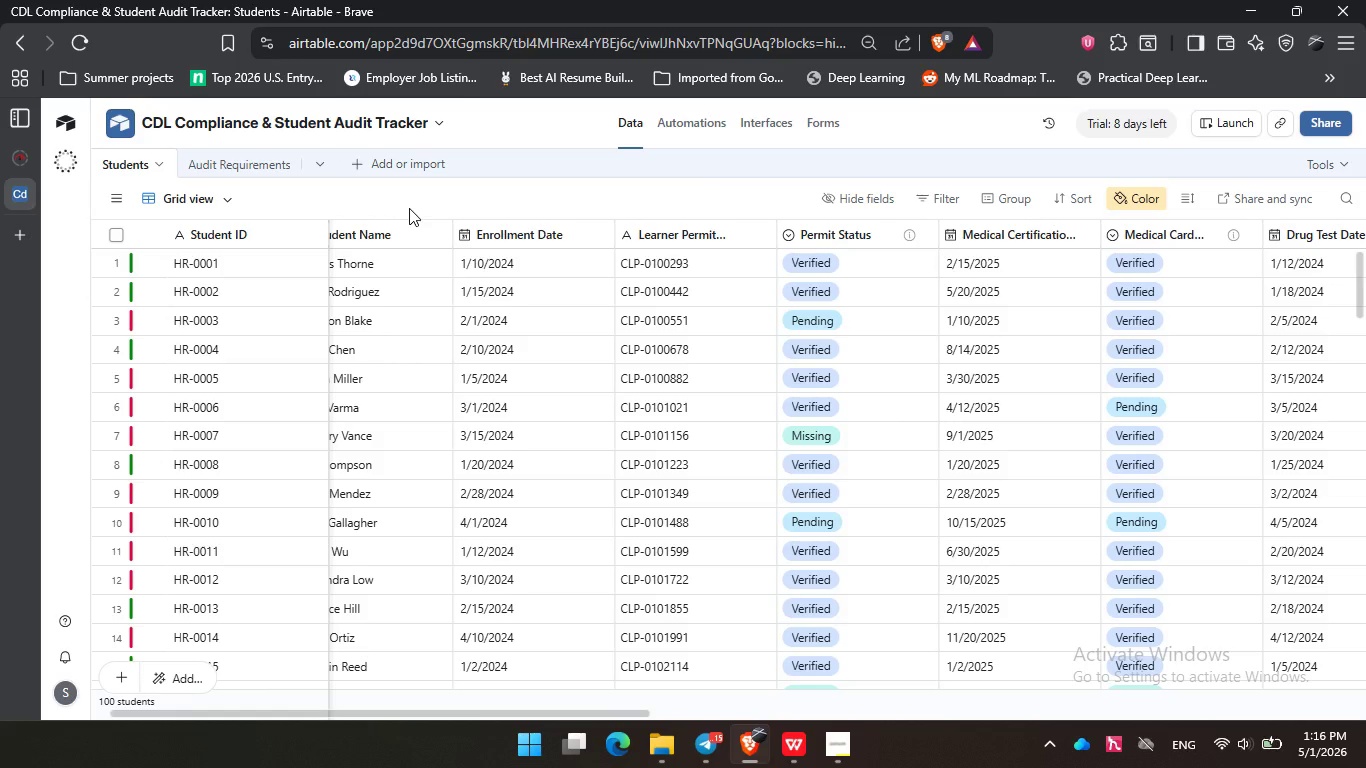 
wait(27.47)
 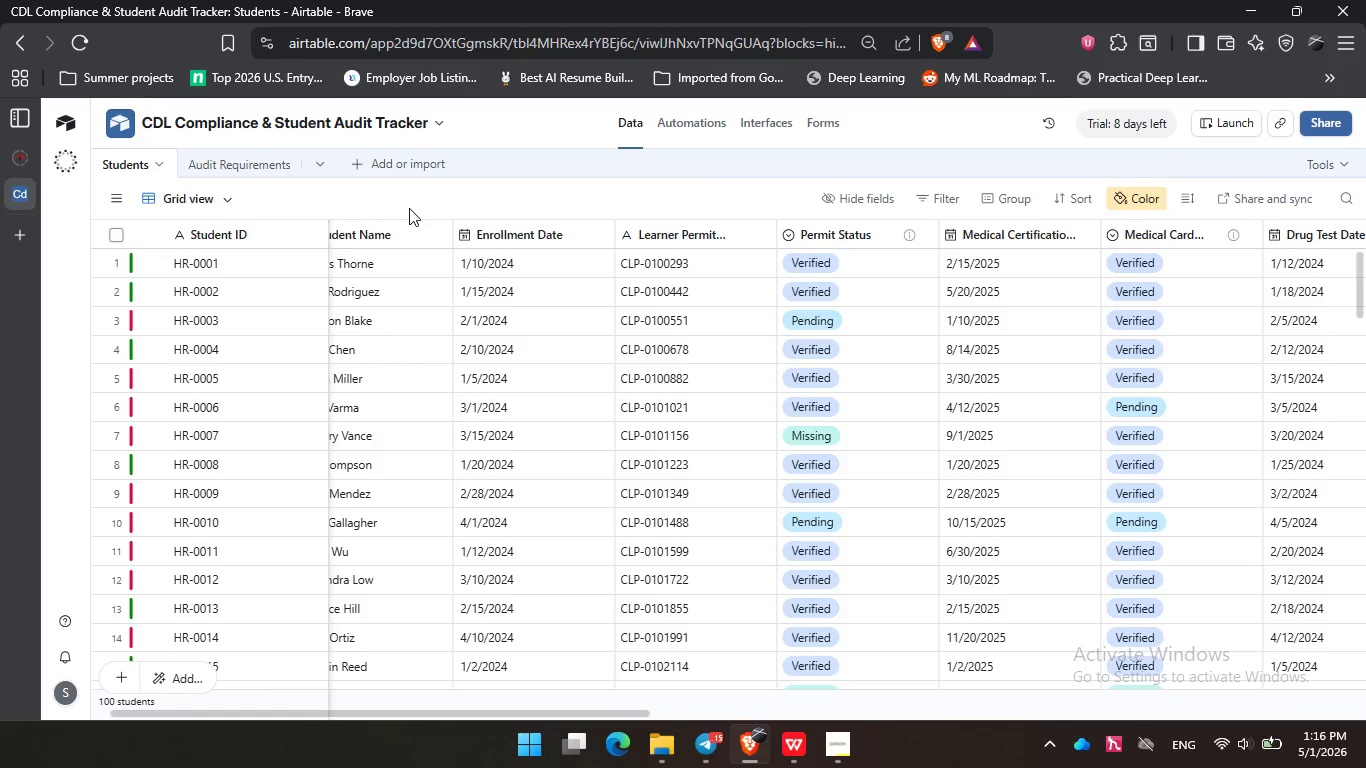 
double_click([609, 190])
 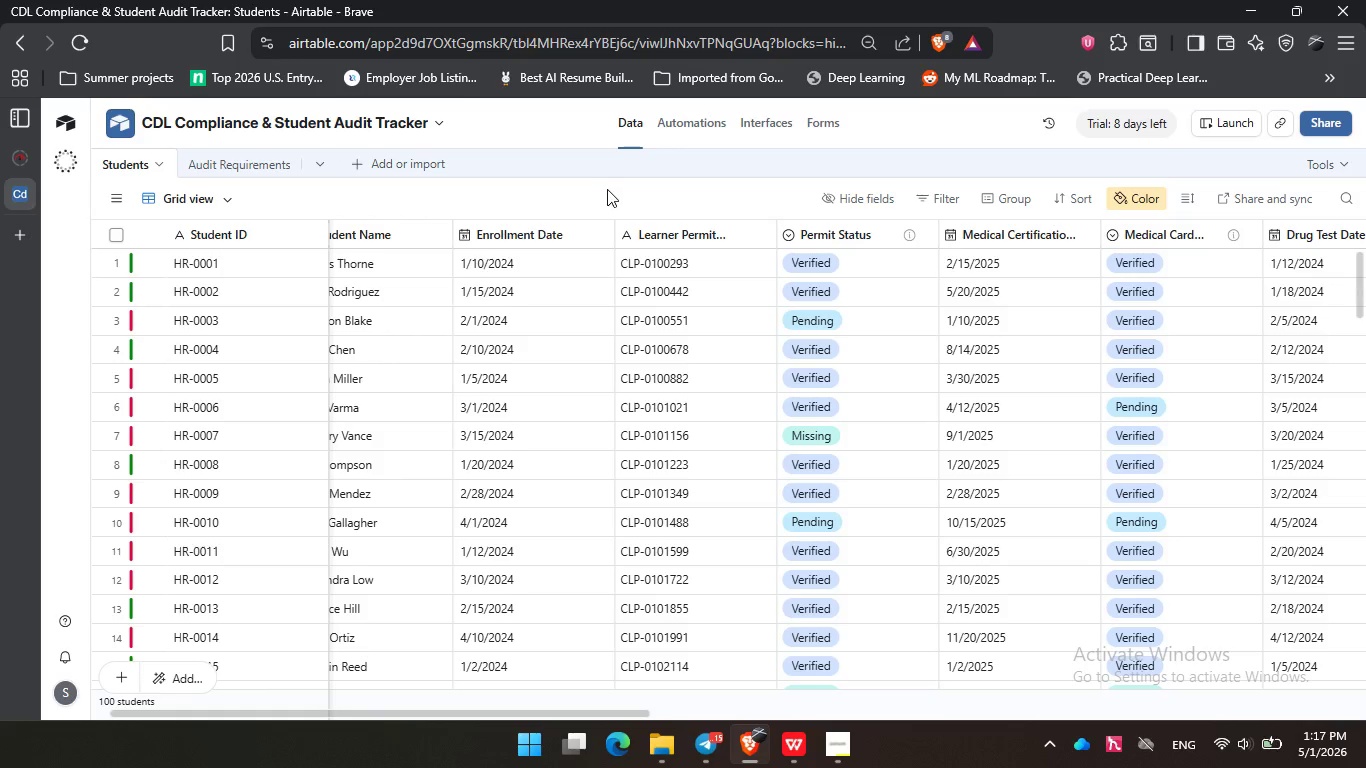 
wait(5.55)
 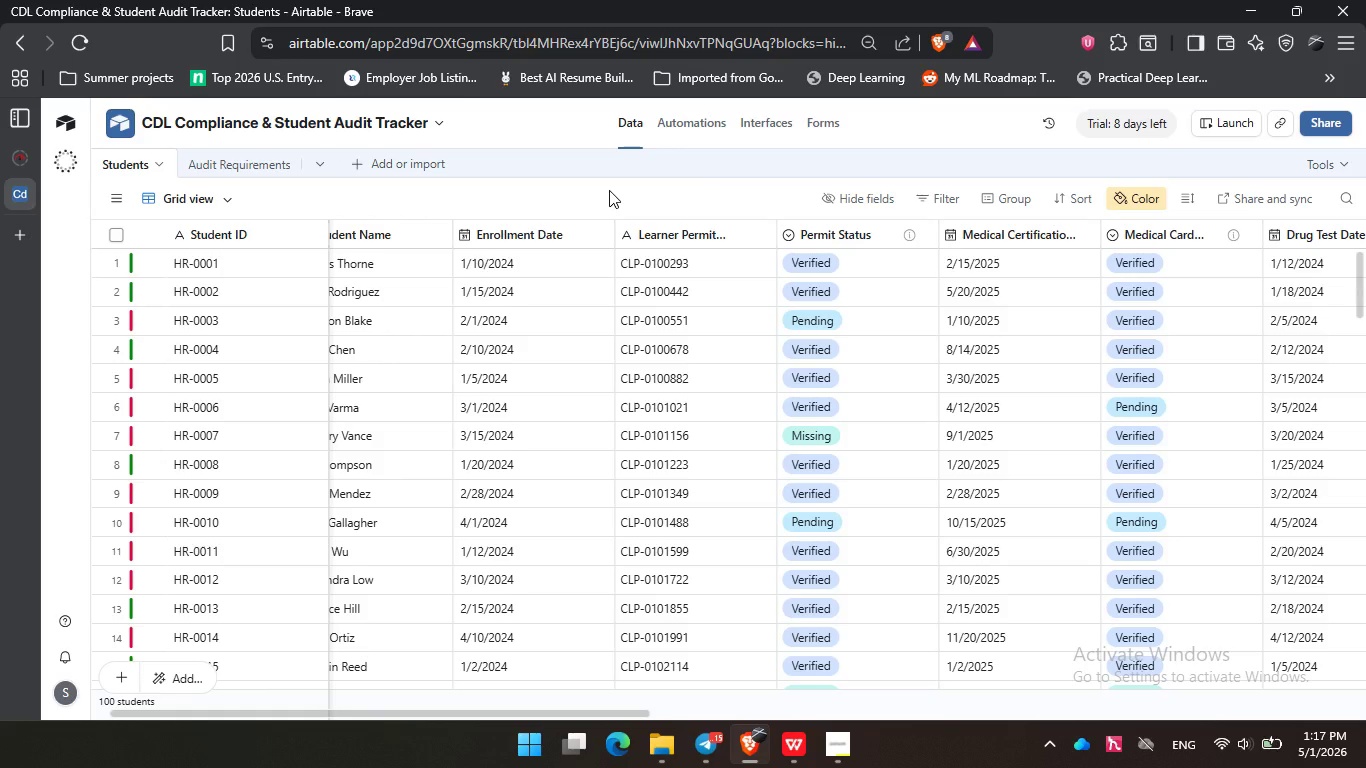 
left_click([238, 168])
 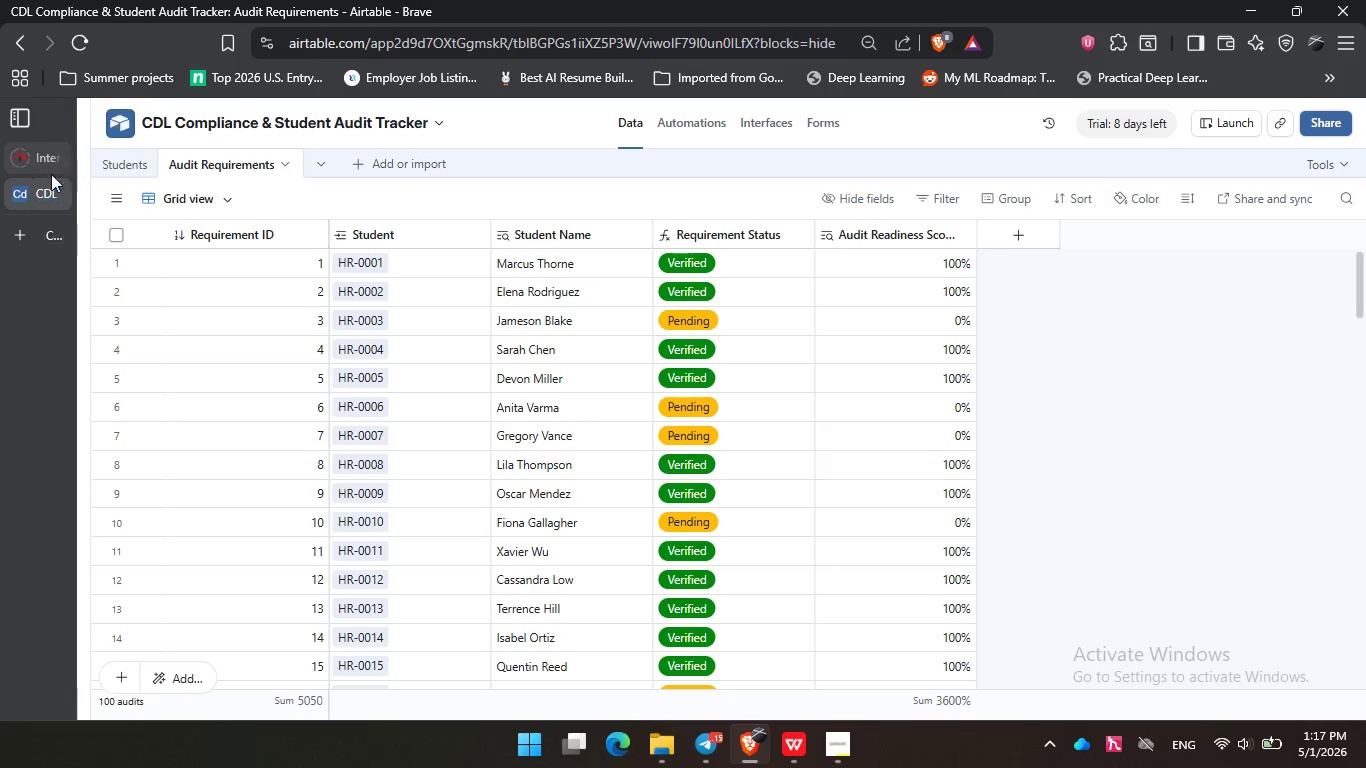 
left_click([113, 166])
 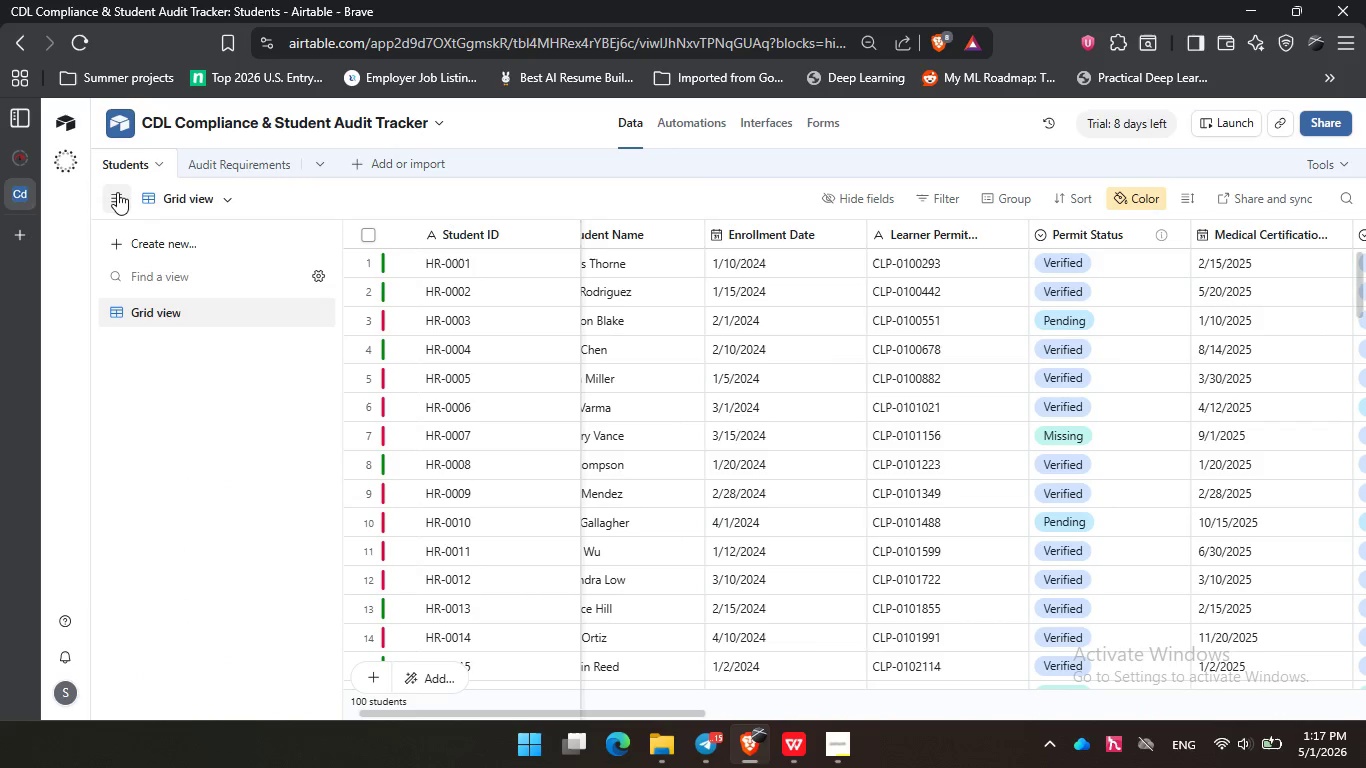 
left_click([115, 193])
 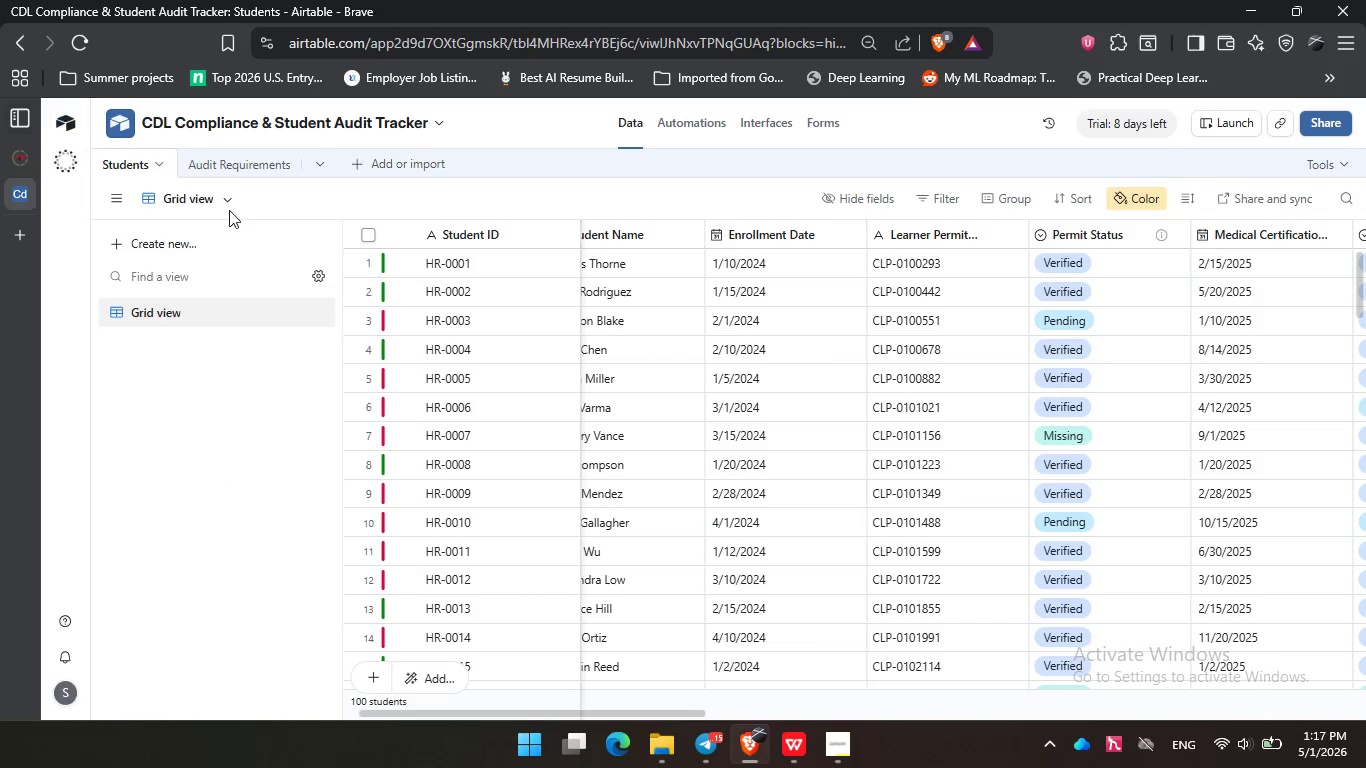 
left_click([117, 201])
 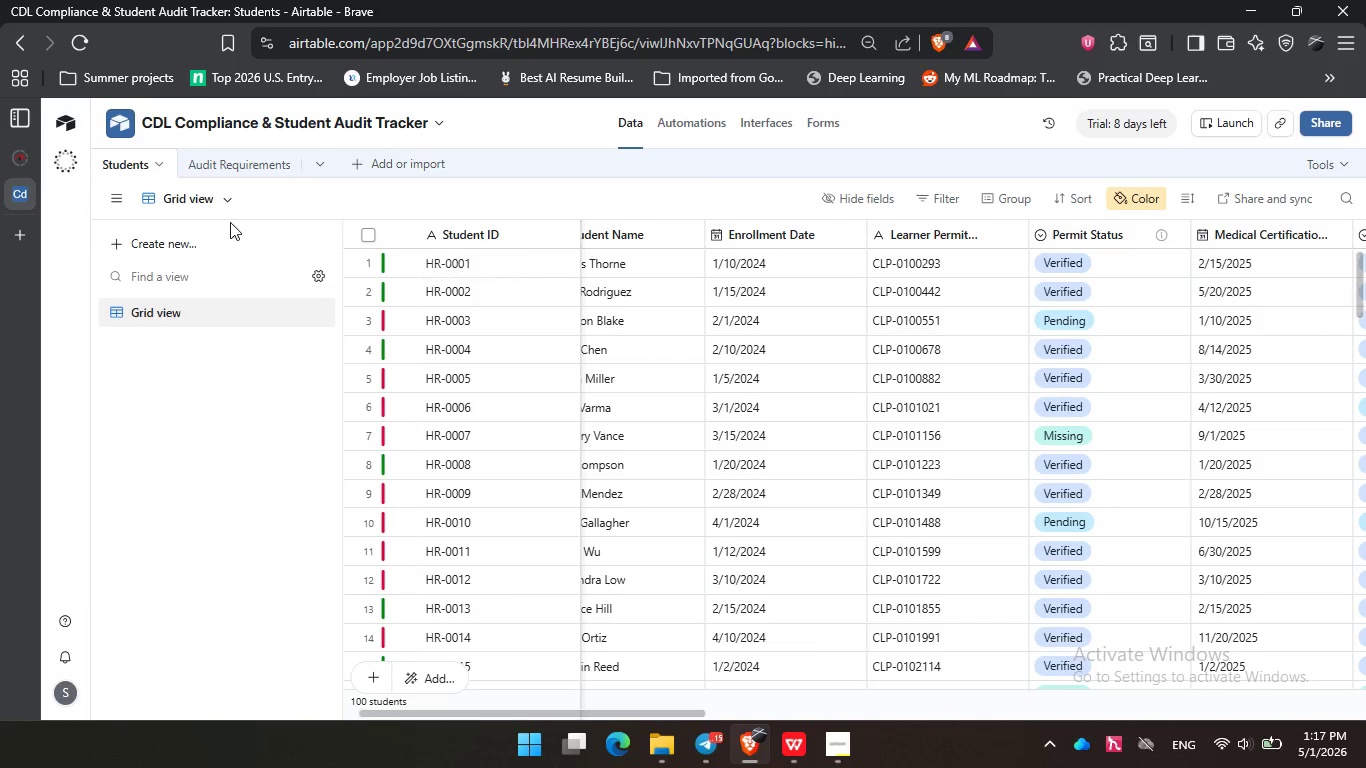 
mouse_move([328, 224])
 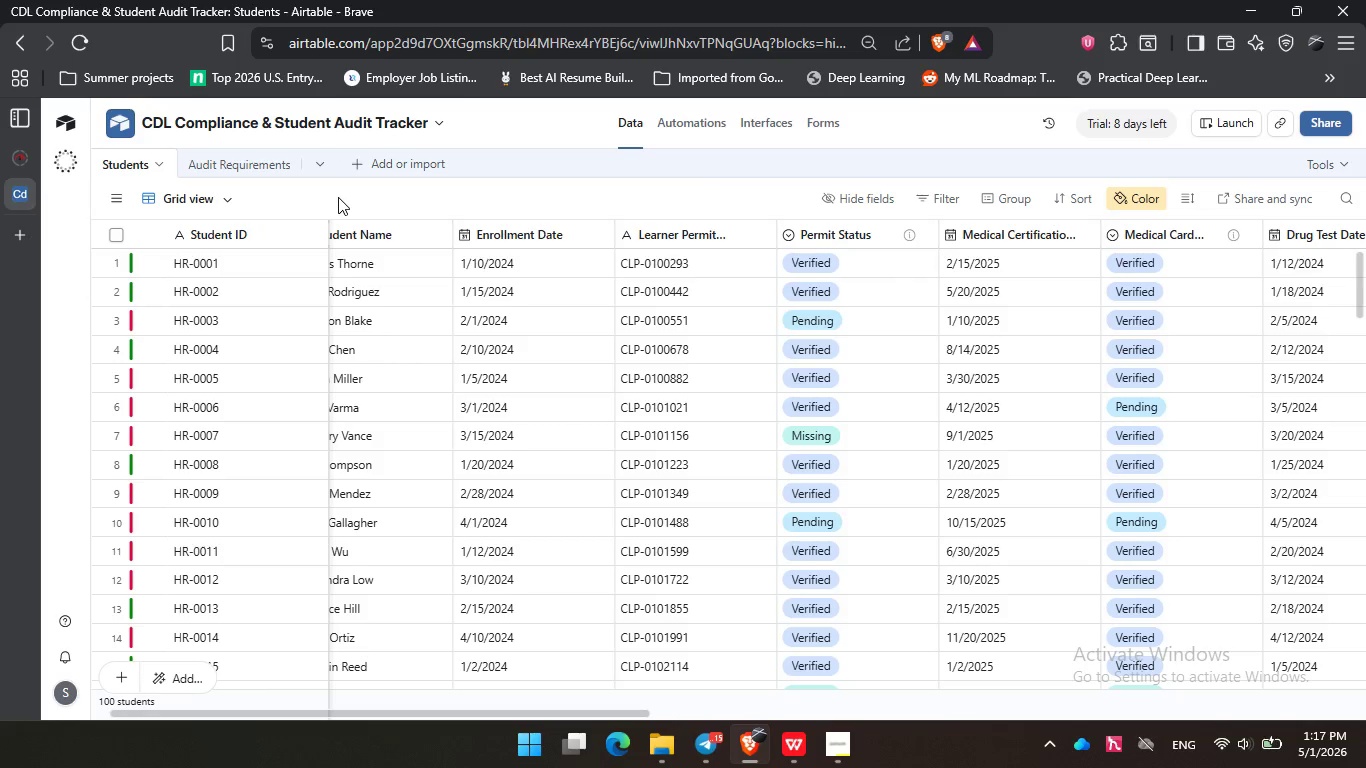 
left_click([338, 197])
 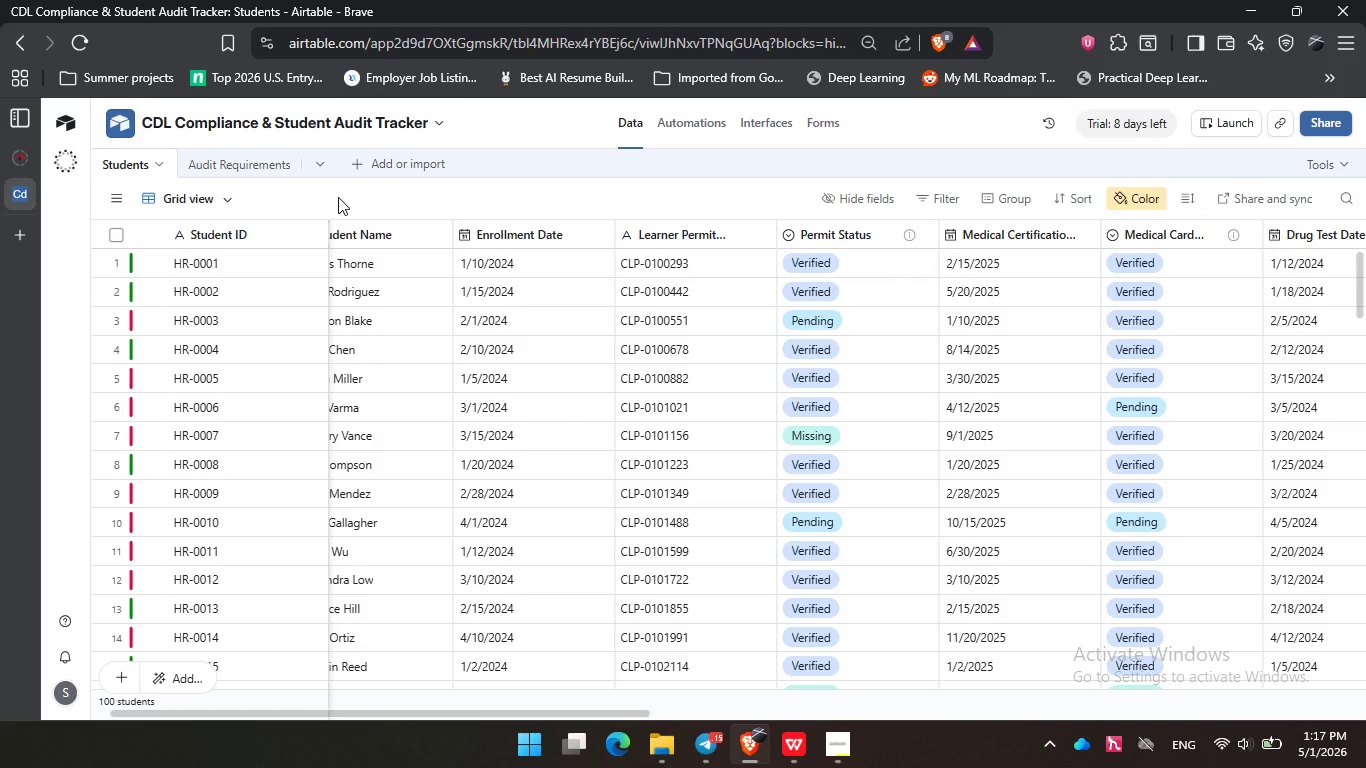 
wait(11.0)
 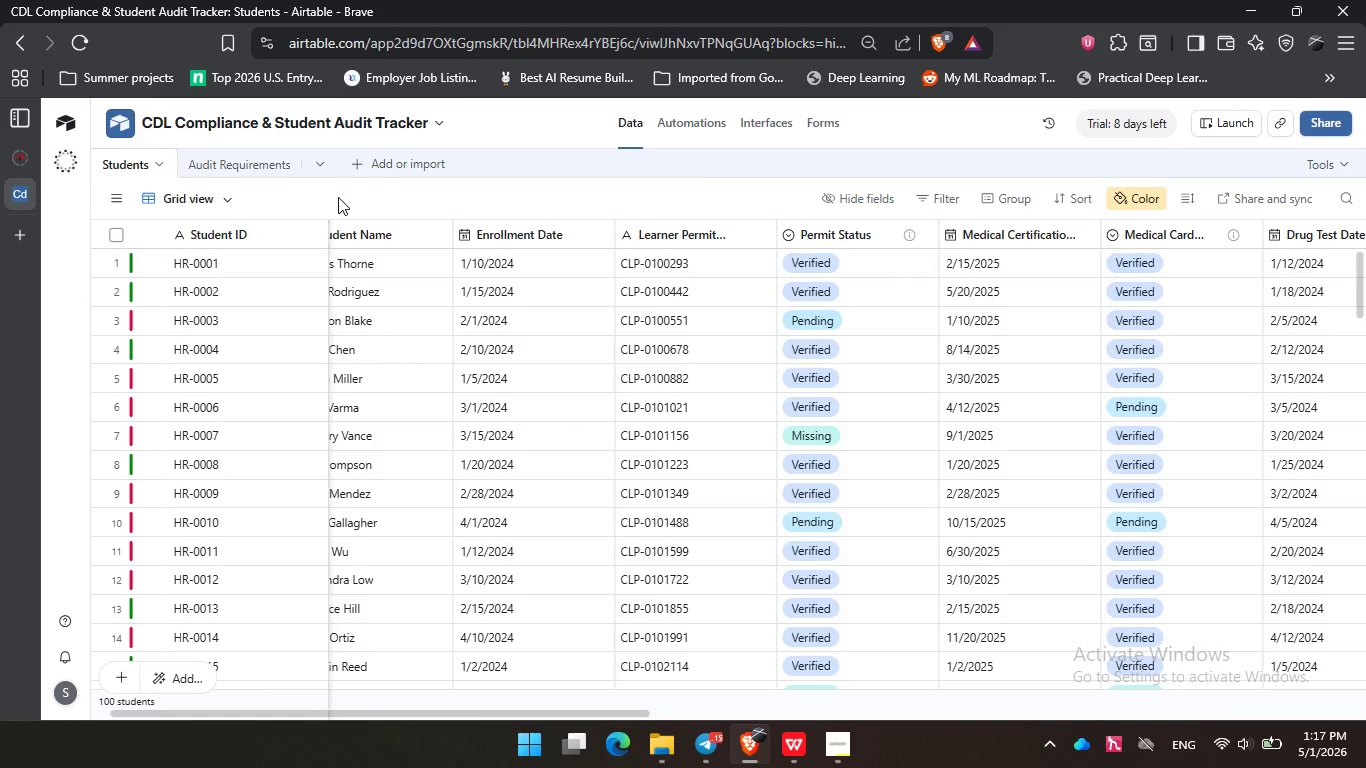 
left_click_drag(start_coordinate=[618, 716], to_coordinate=[595, 717])
 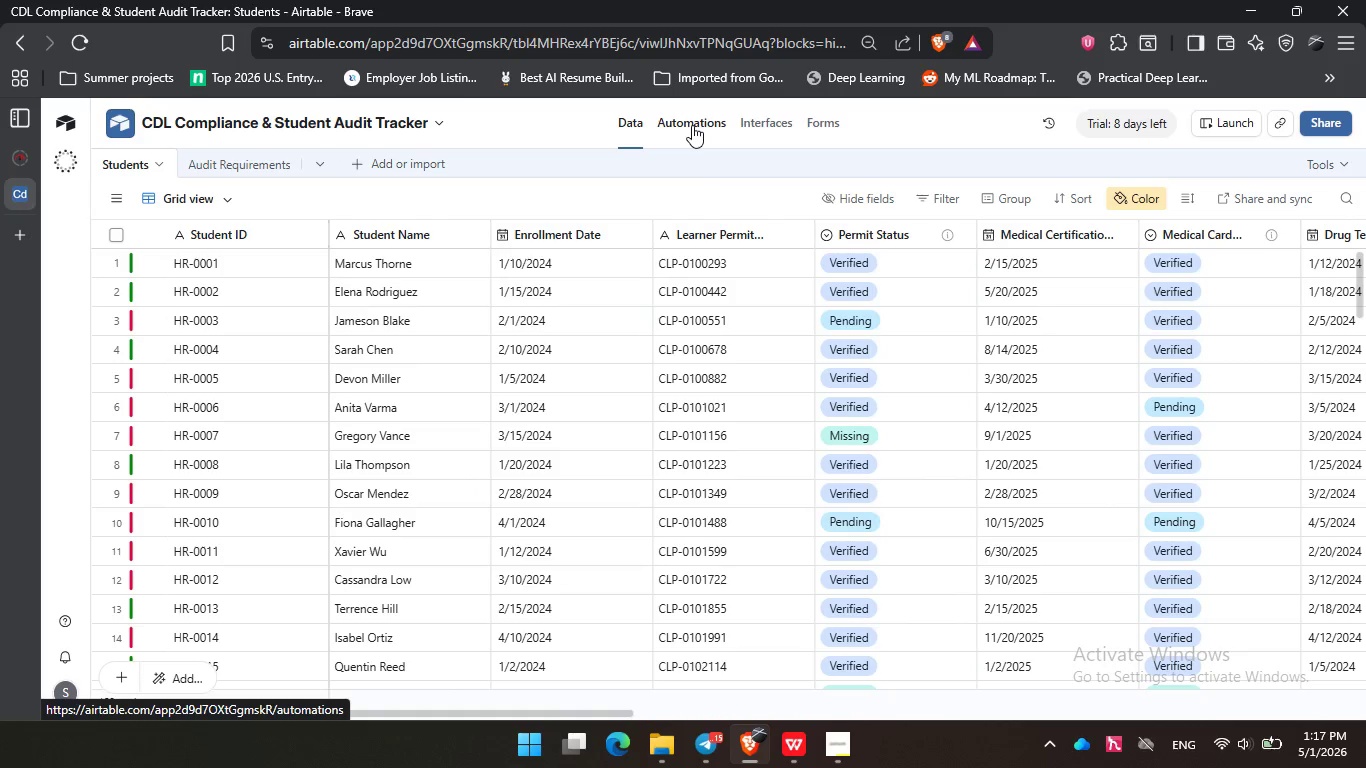 
left_click([692, 125])
 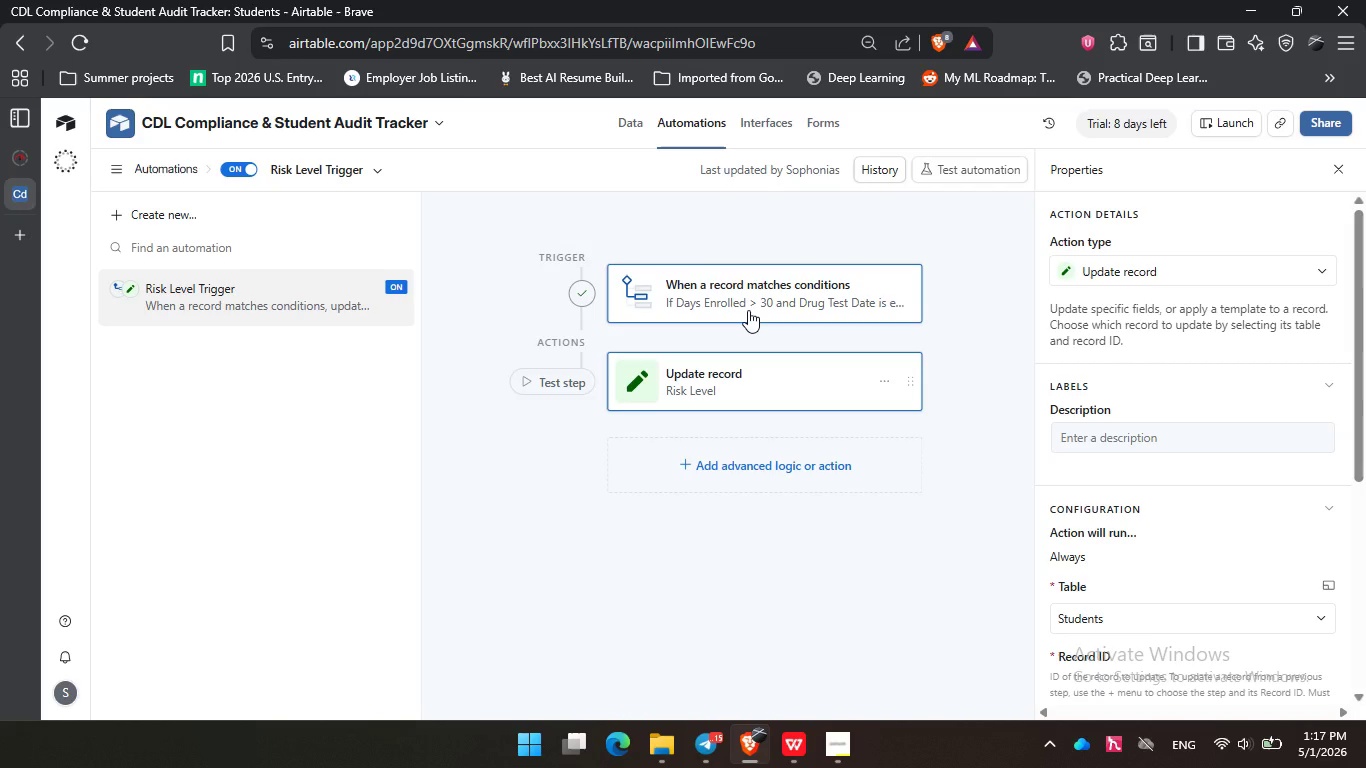 
wait(15.86)
 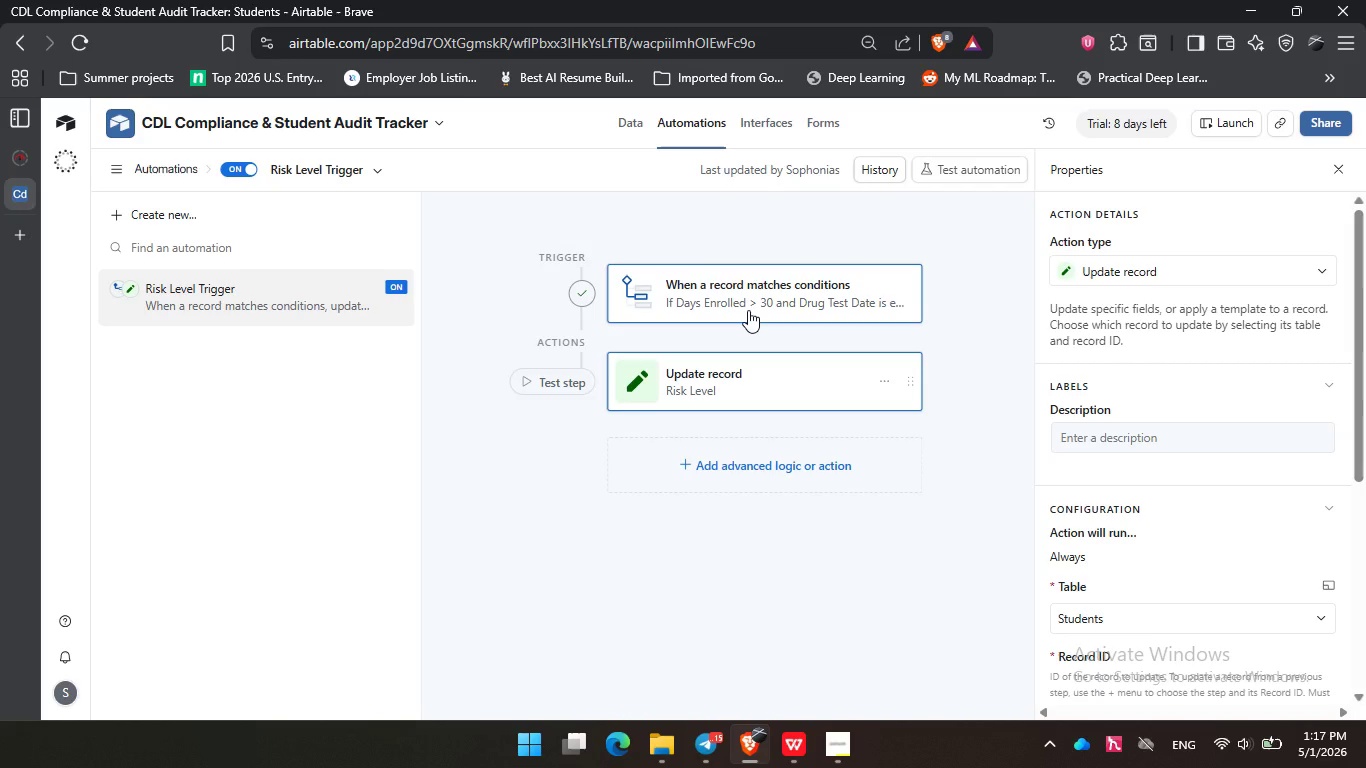 
left_click([771, 308])
 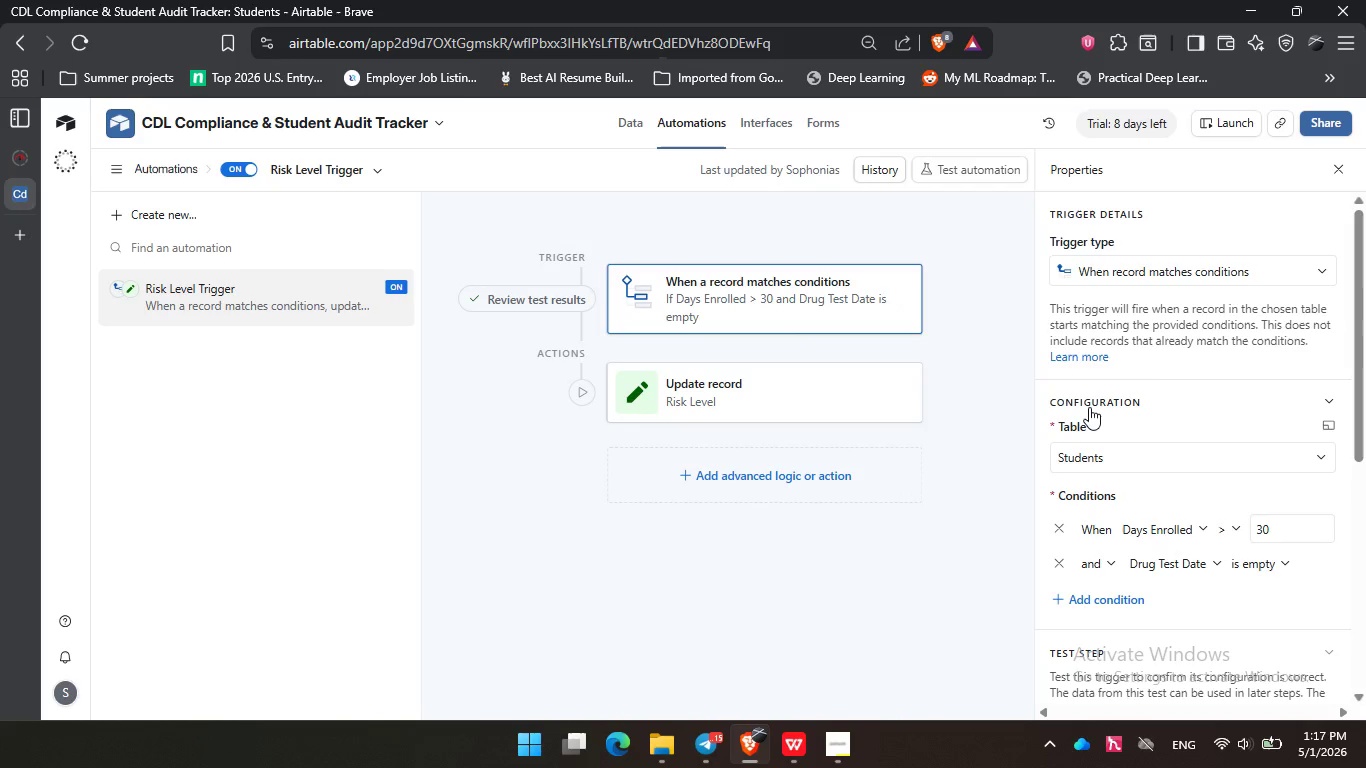 
scroll: coordinate [1089, 407], scroll_direction: none, amount: 0.0
 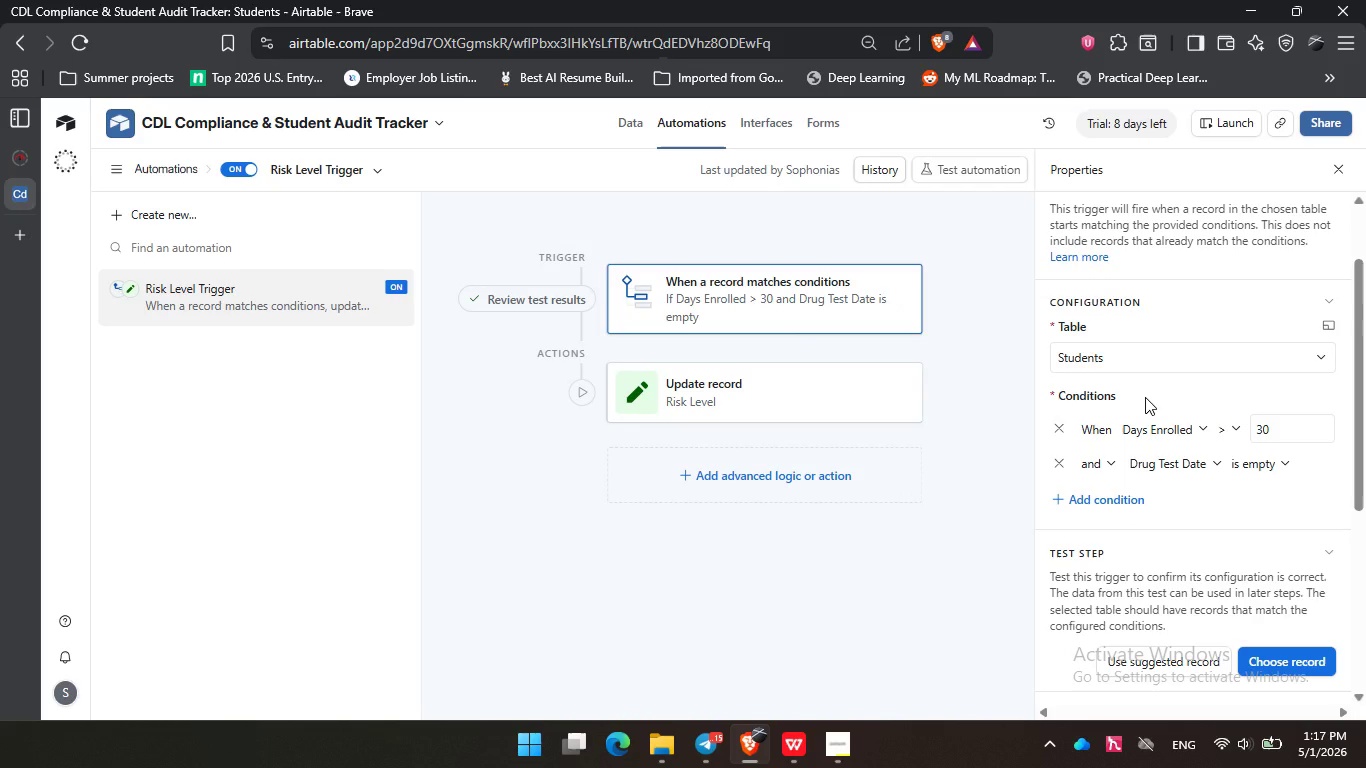 
double_click([1145, 397])
 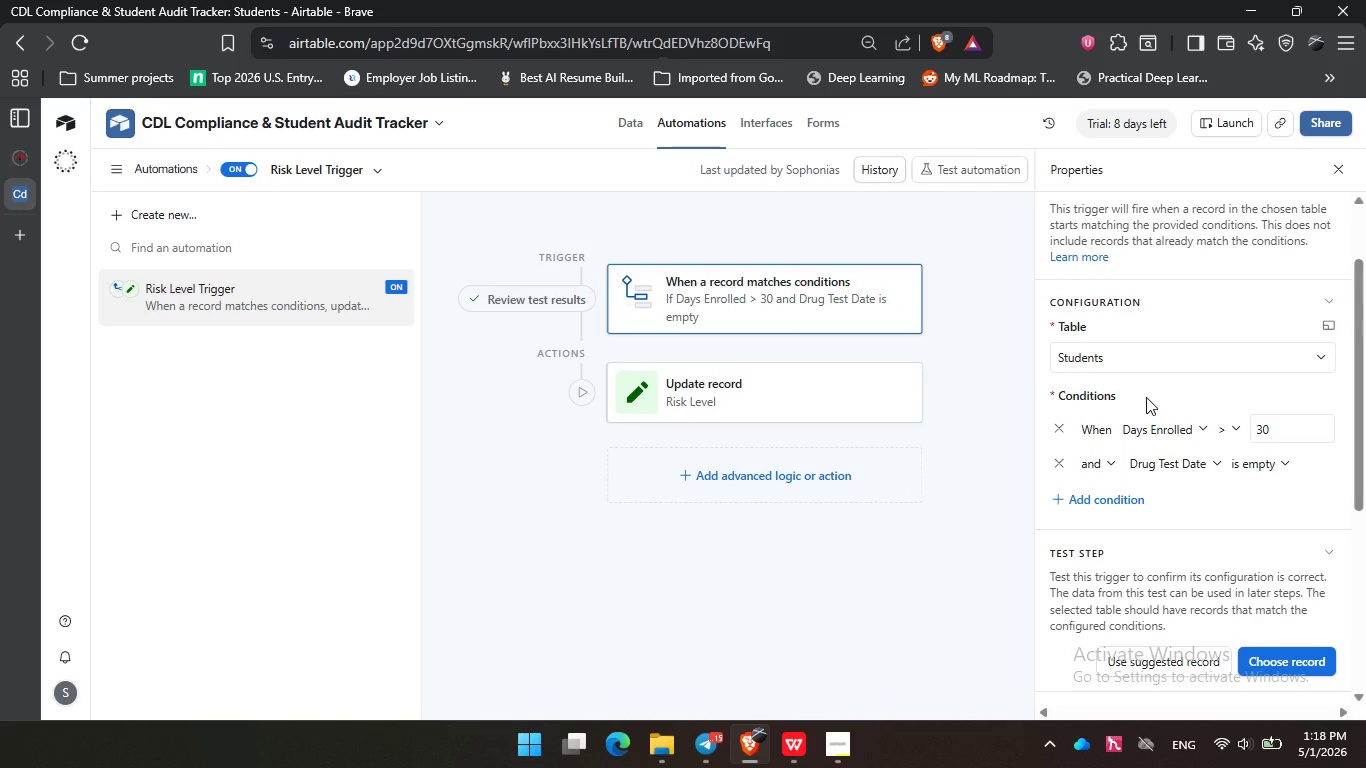 
wait(25.52)
 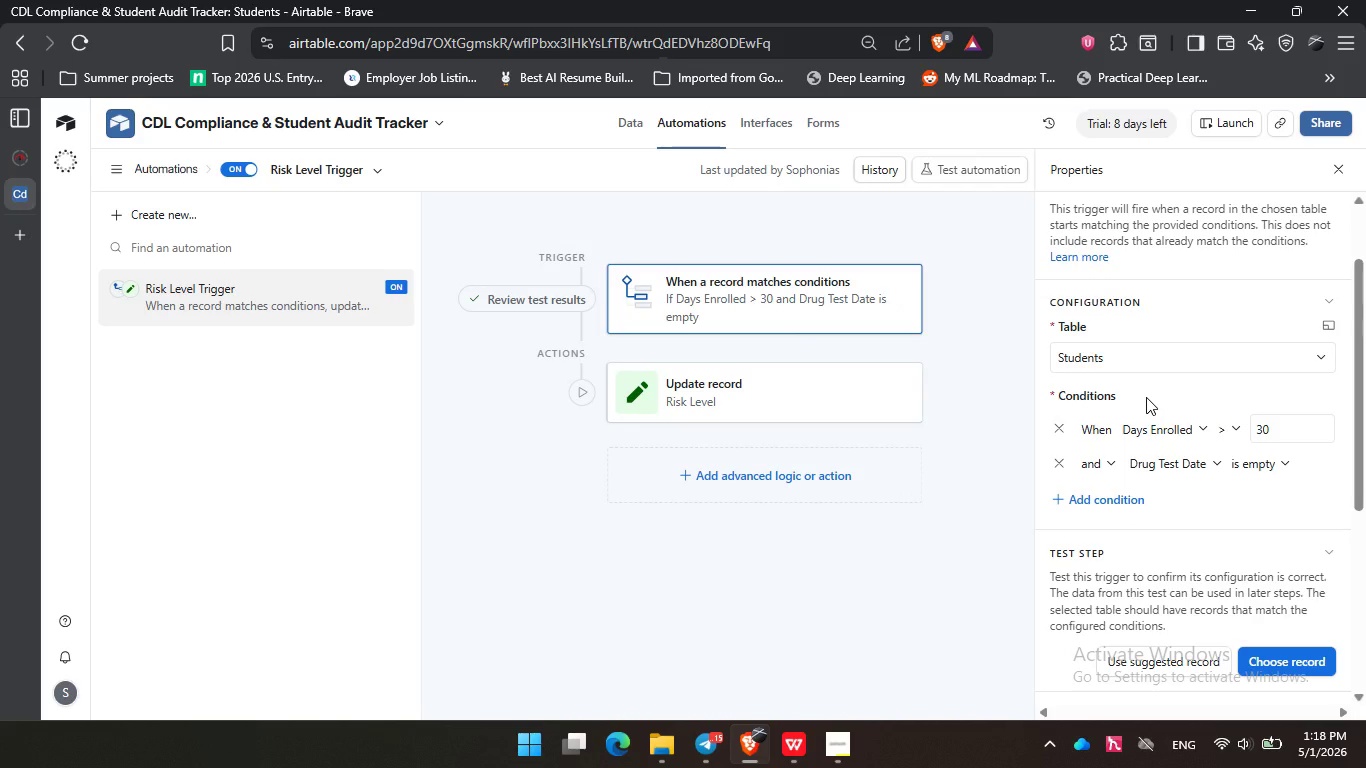 
left_click([1147, 383])
 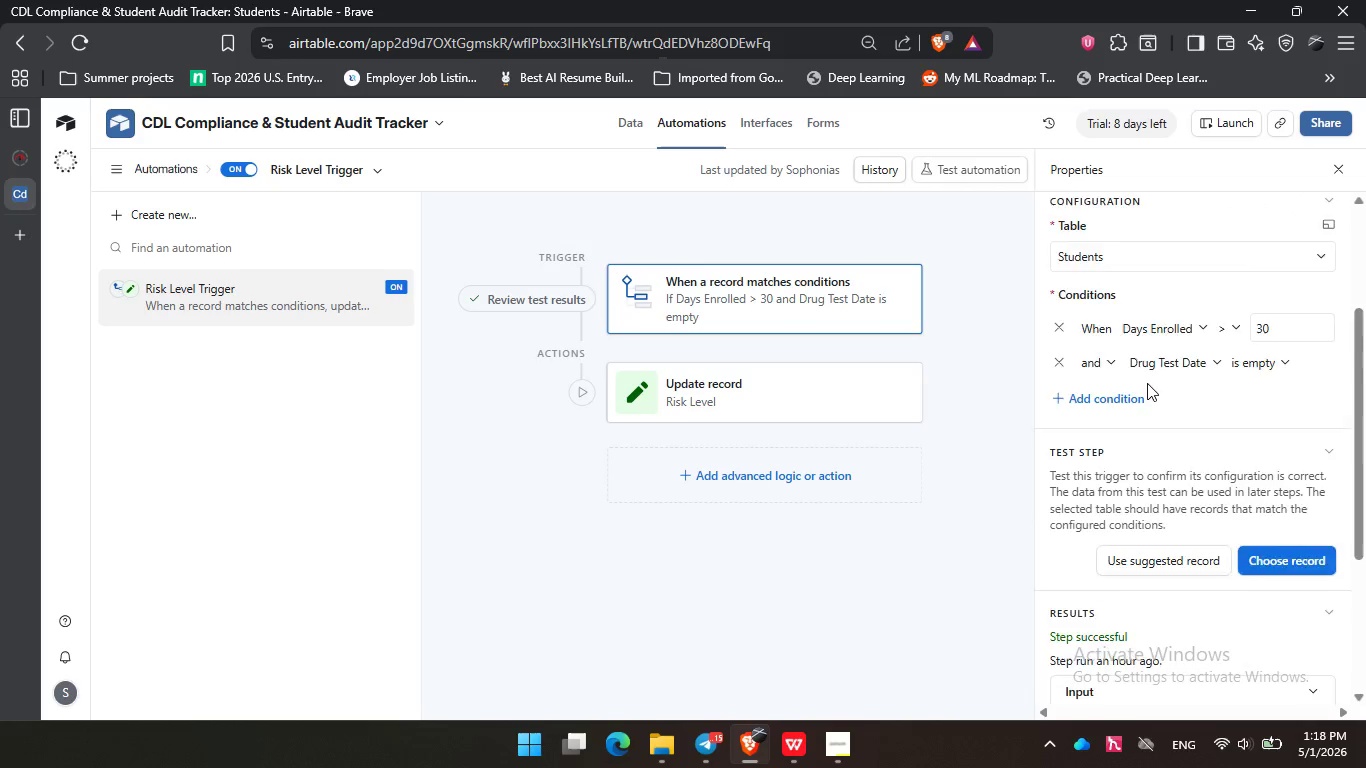 
scroll: coordinate [1147, 383], scroll_direction: down, amount: 3.0
 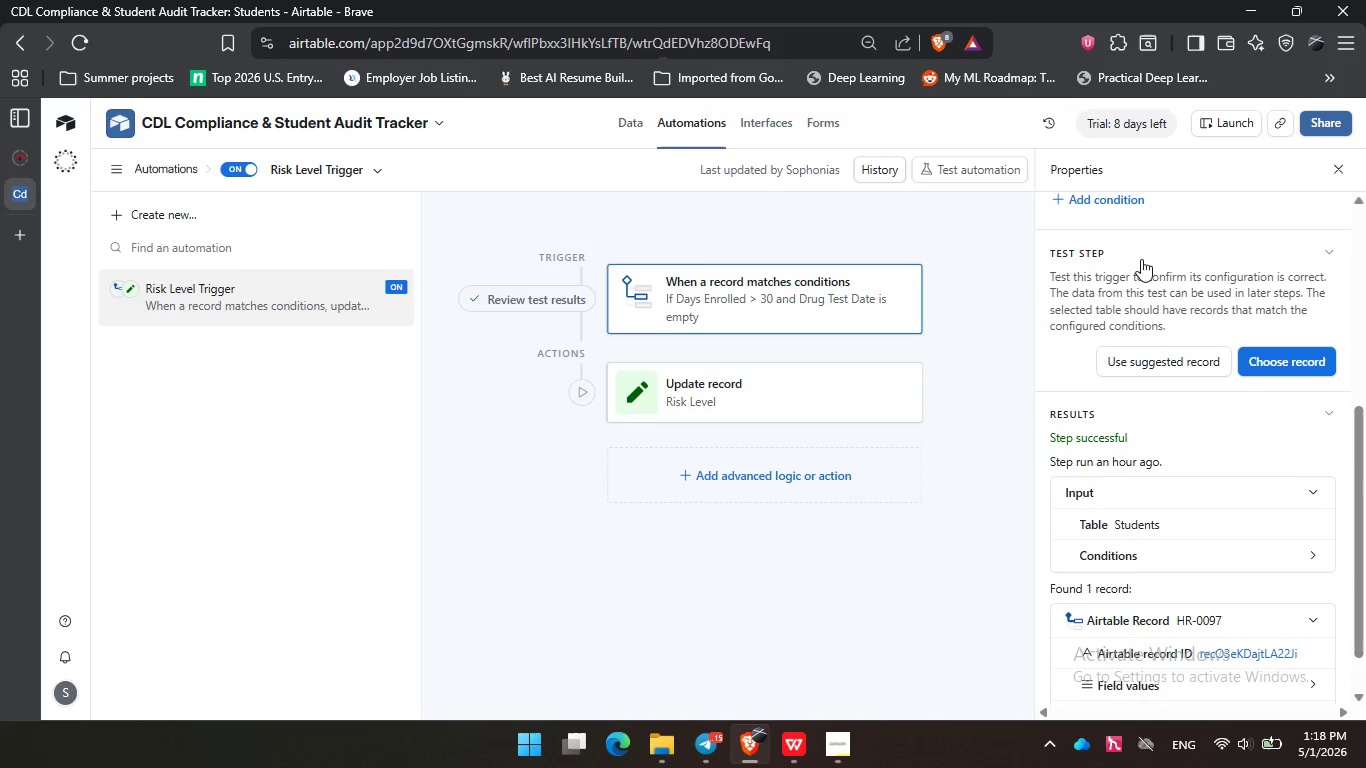 
left_click([1145, 253])
 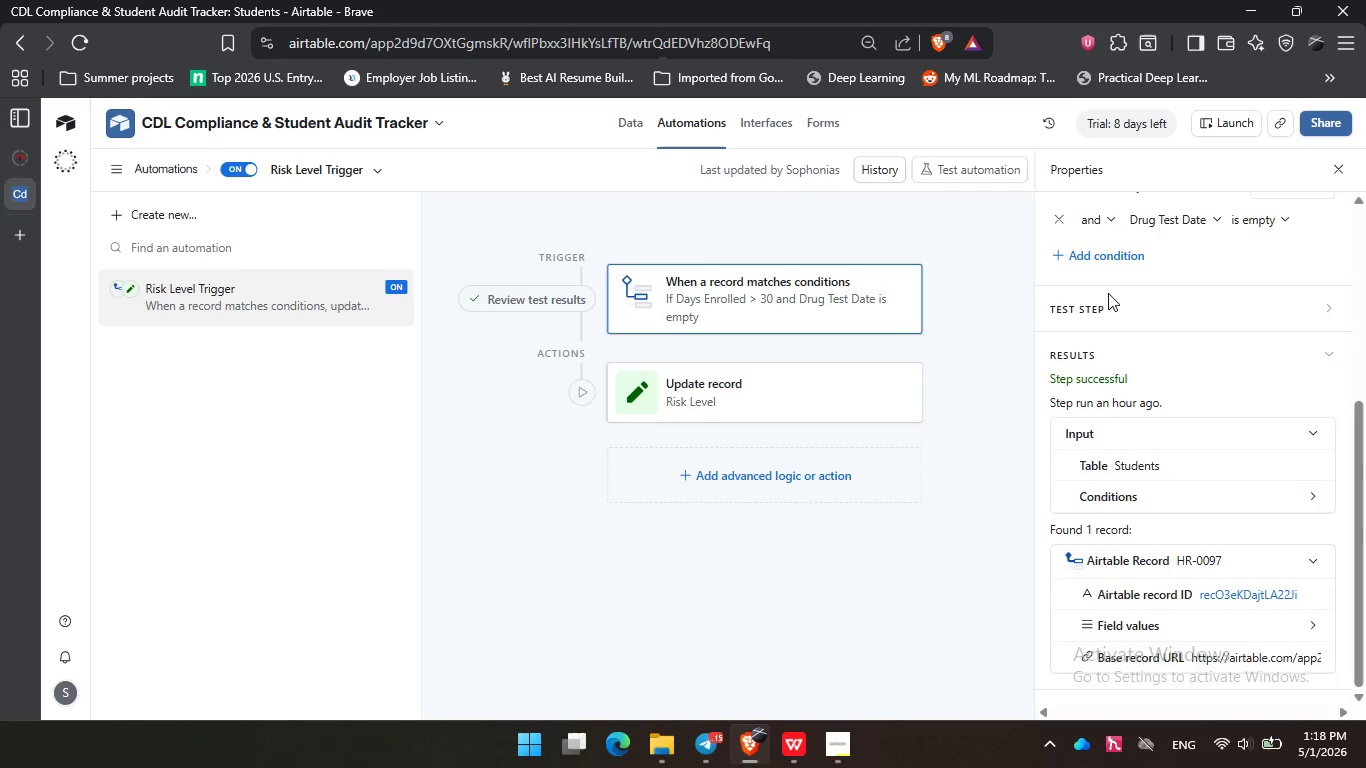 
scroll: coordinate [1118, 315], scroll_direction: up, amount: 6.0
 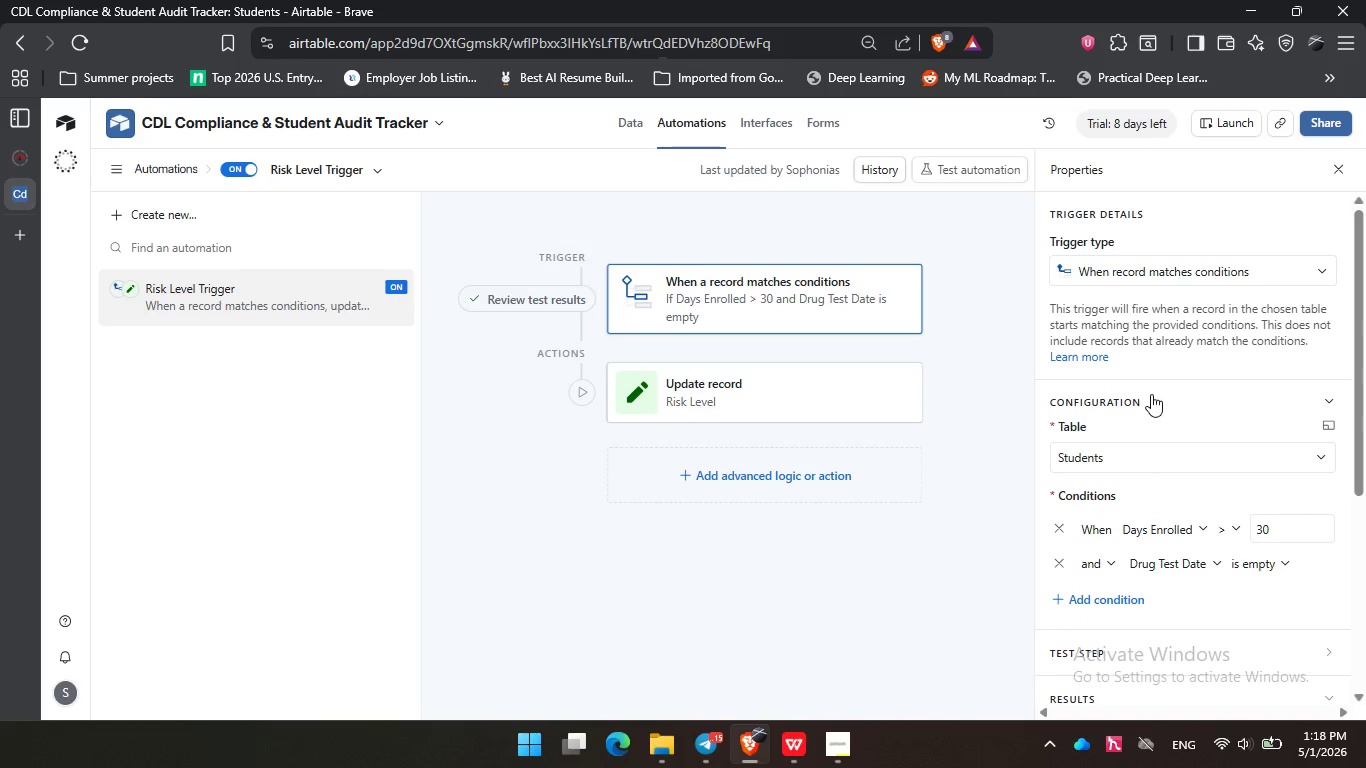 
scroll: coordinate [1168, 407], scroll_direction: down, amount: 2.0
 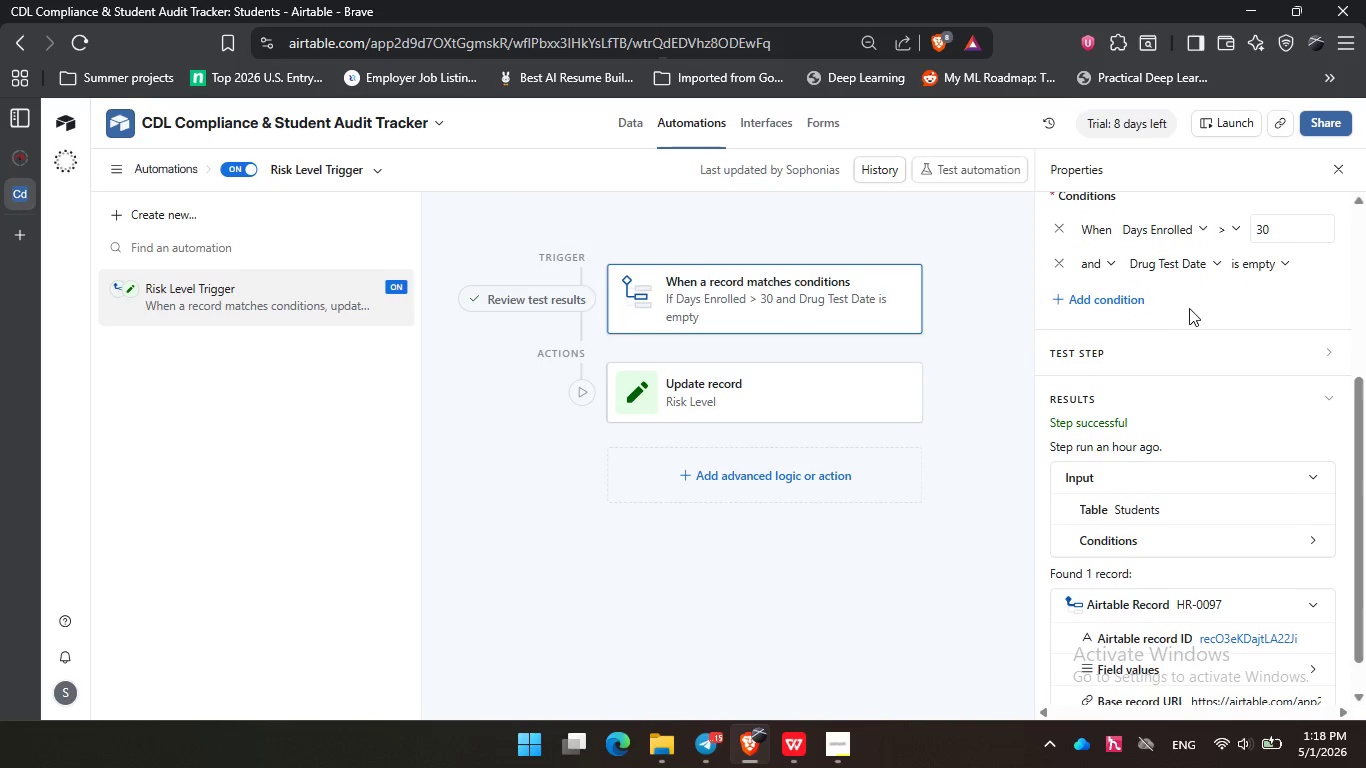 
scroll: coordinate [1190, 309], scroll_direction: up, amount: 2.0
 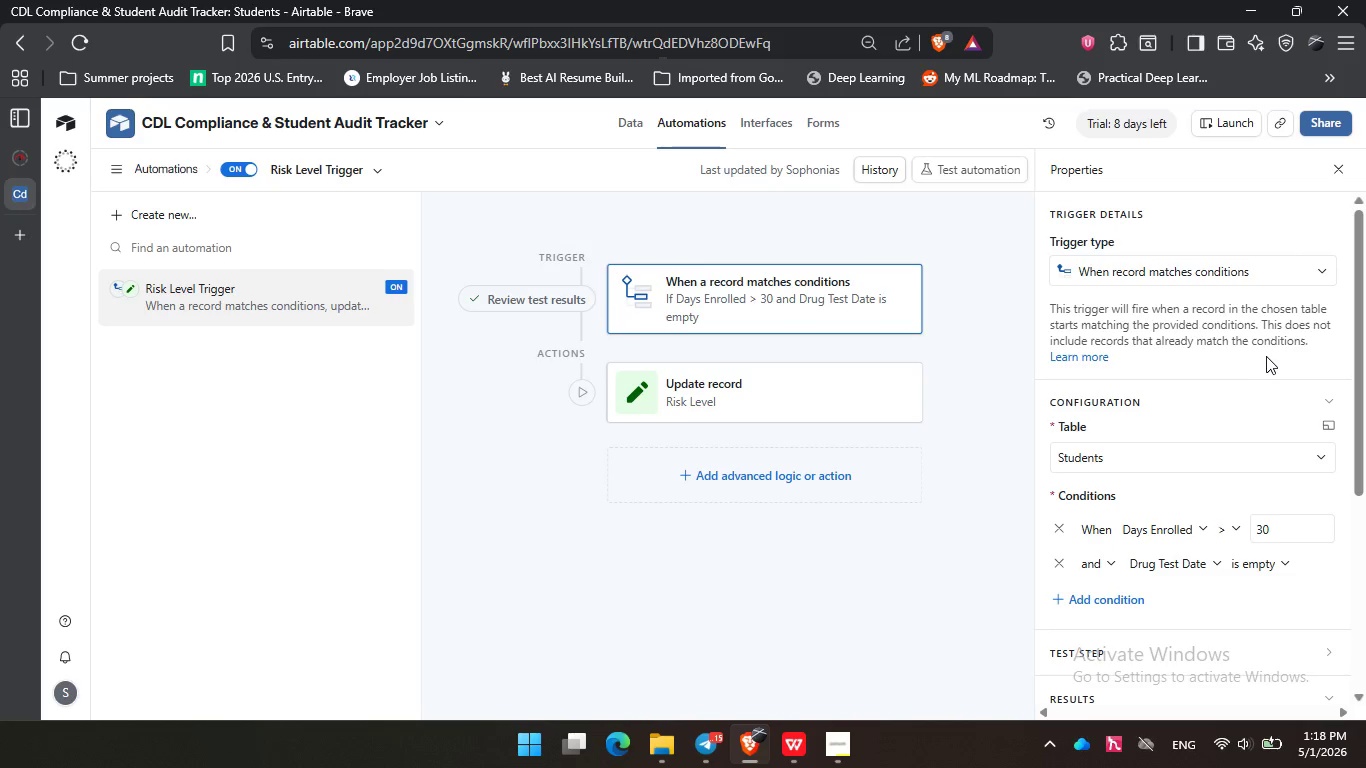 
double_click([1266, 356])
 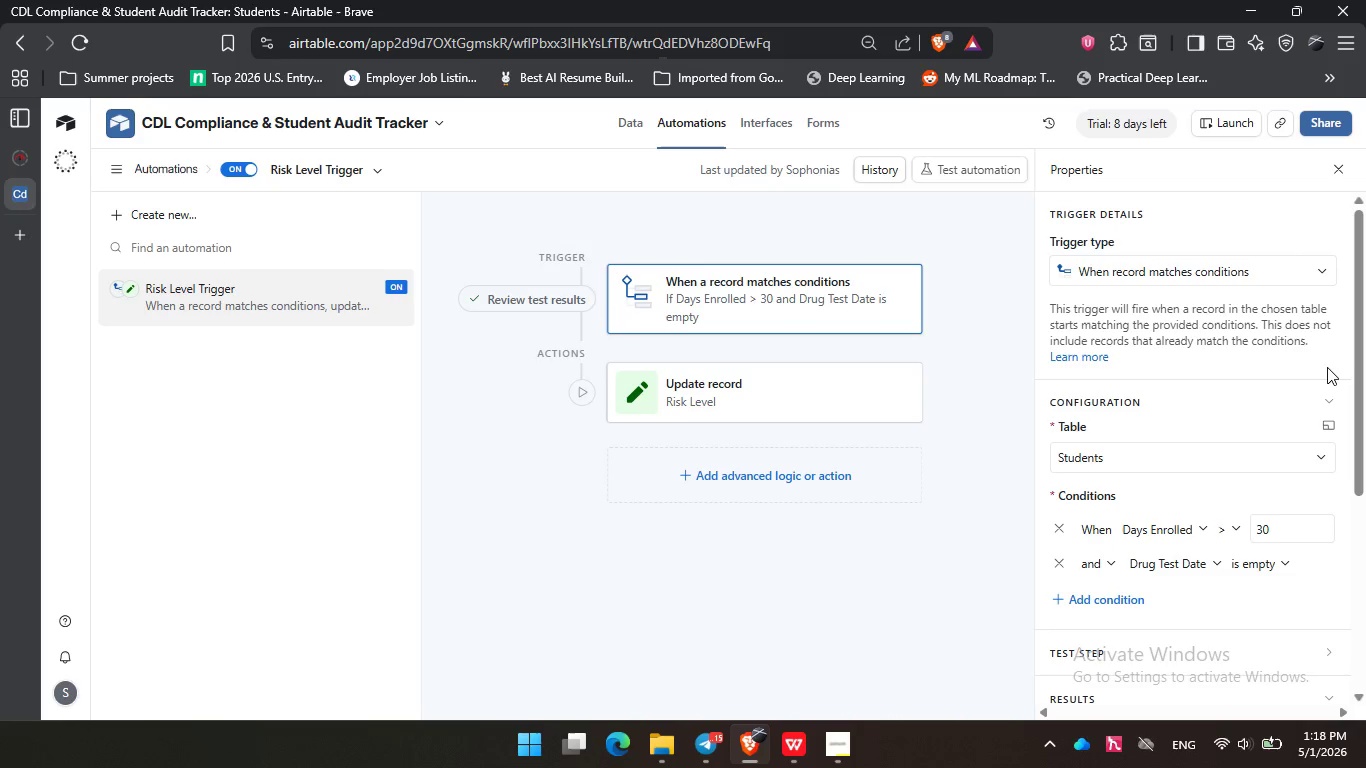 
triple_click([1327, 367])
 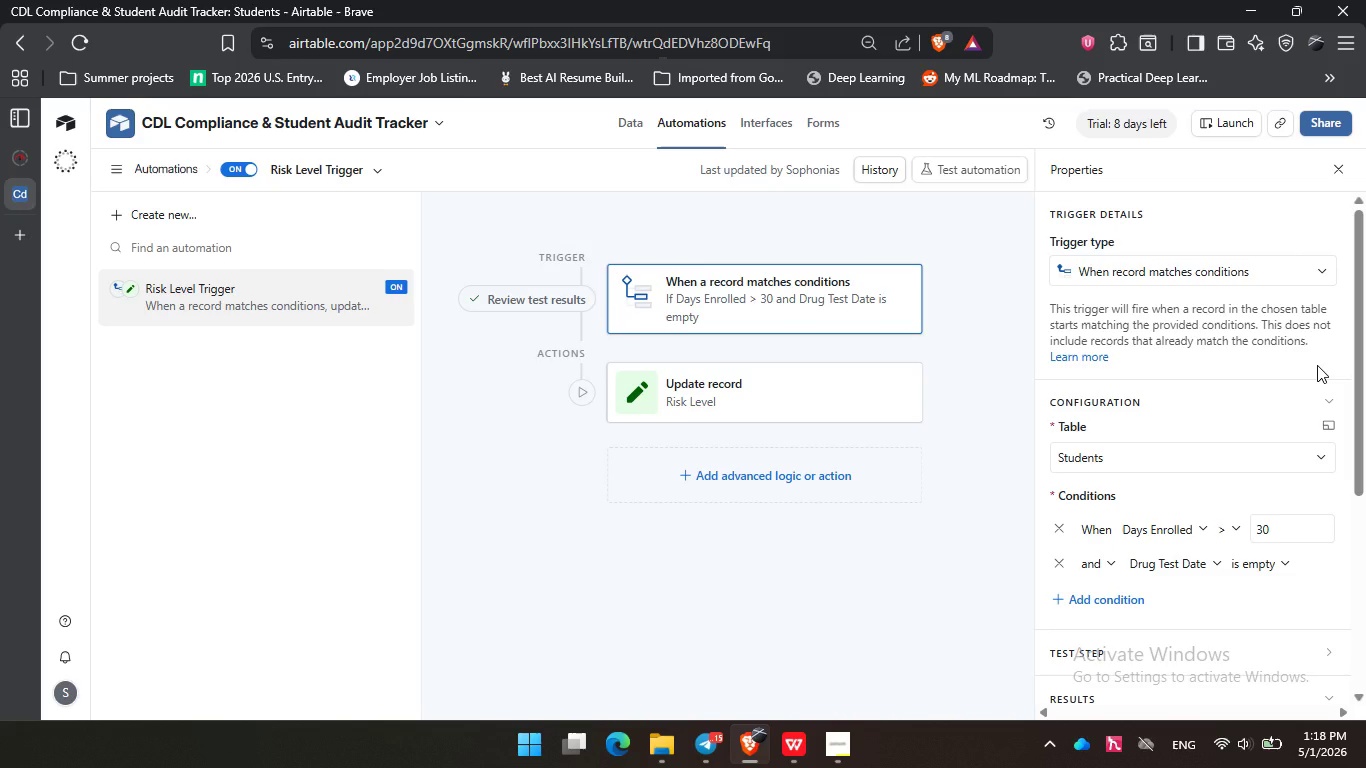 
wait(16.12)
 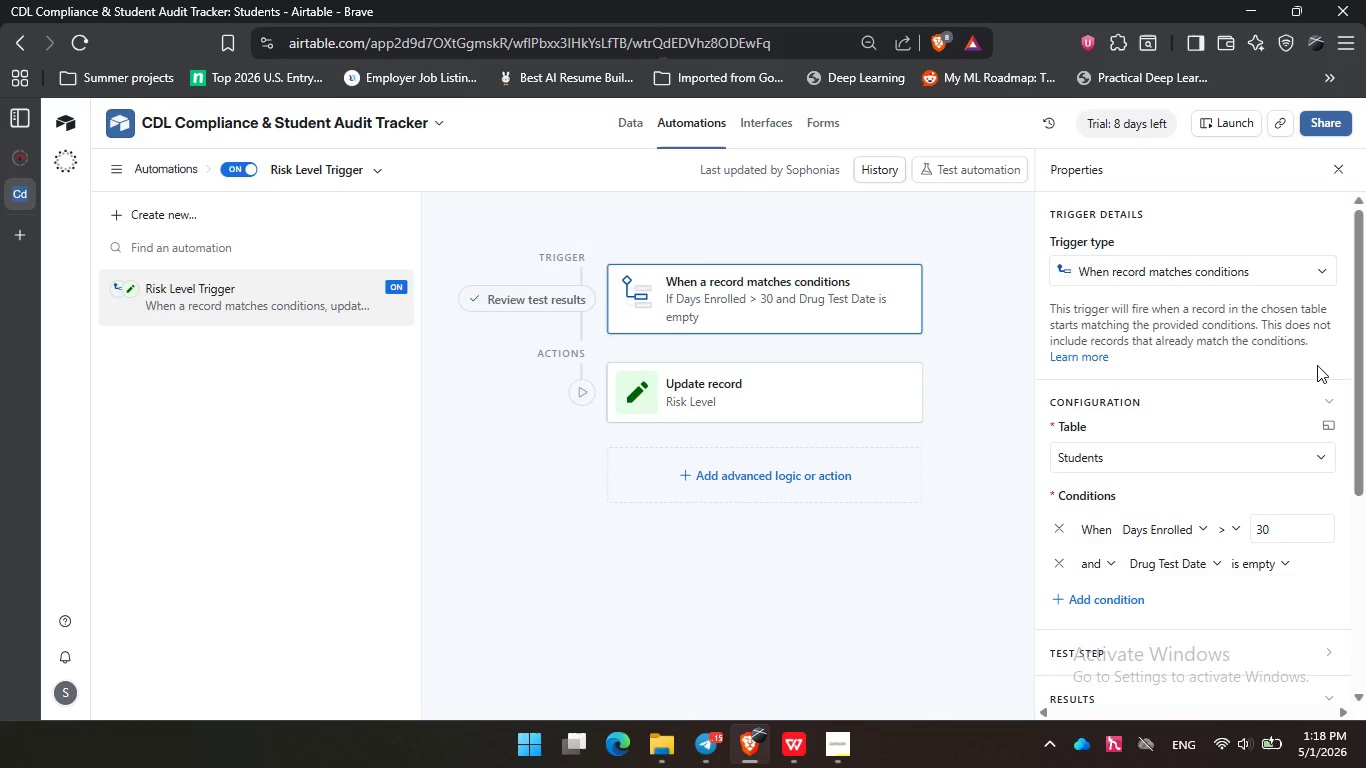 
left_click([848, 392])
 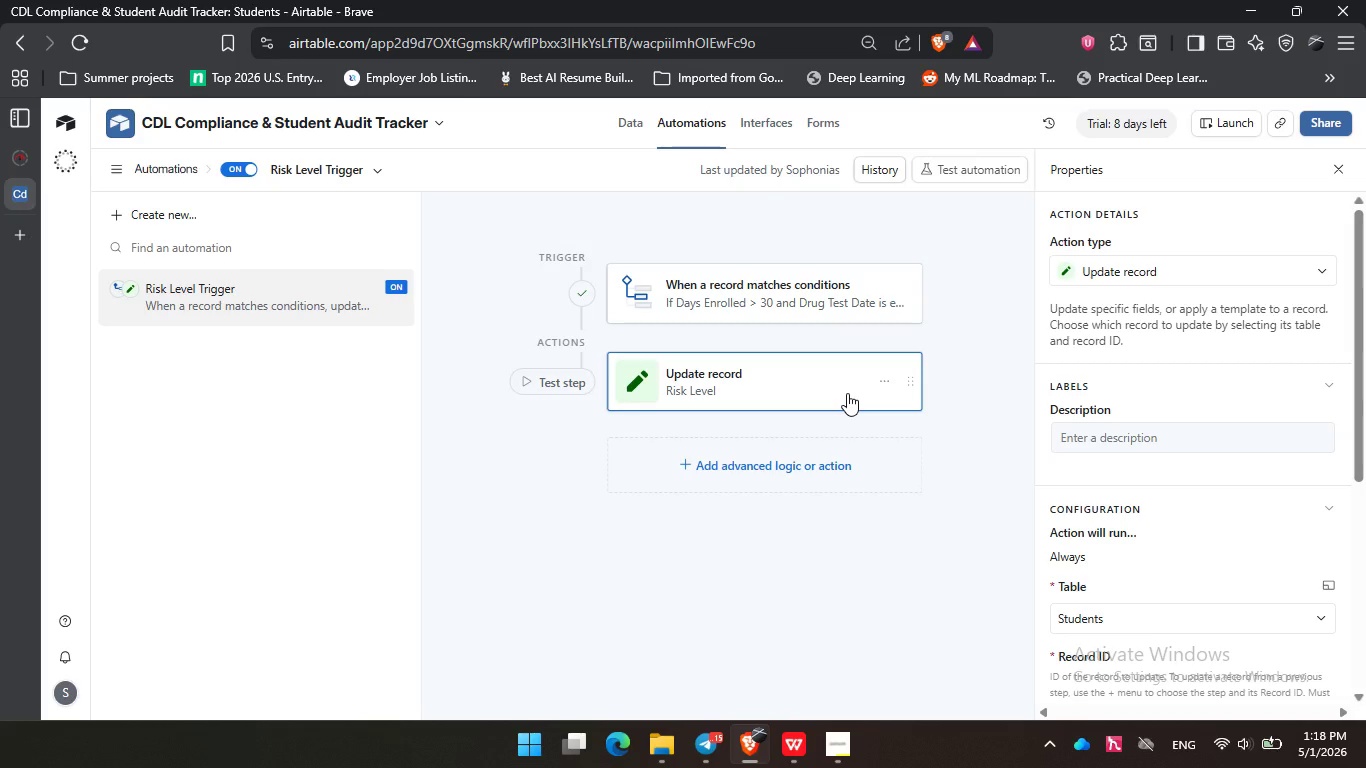 
wait(13.3)
 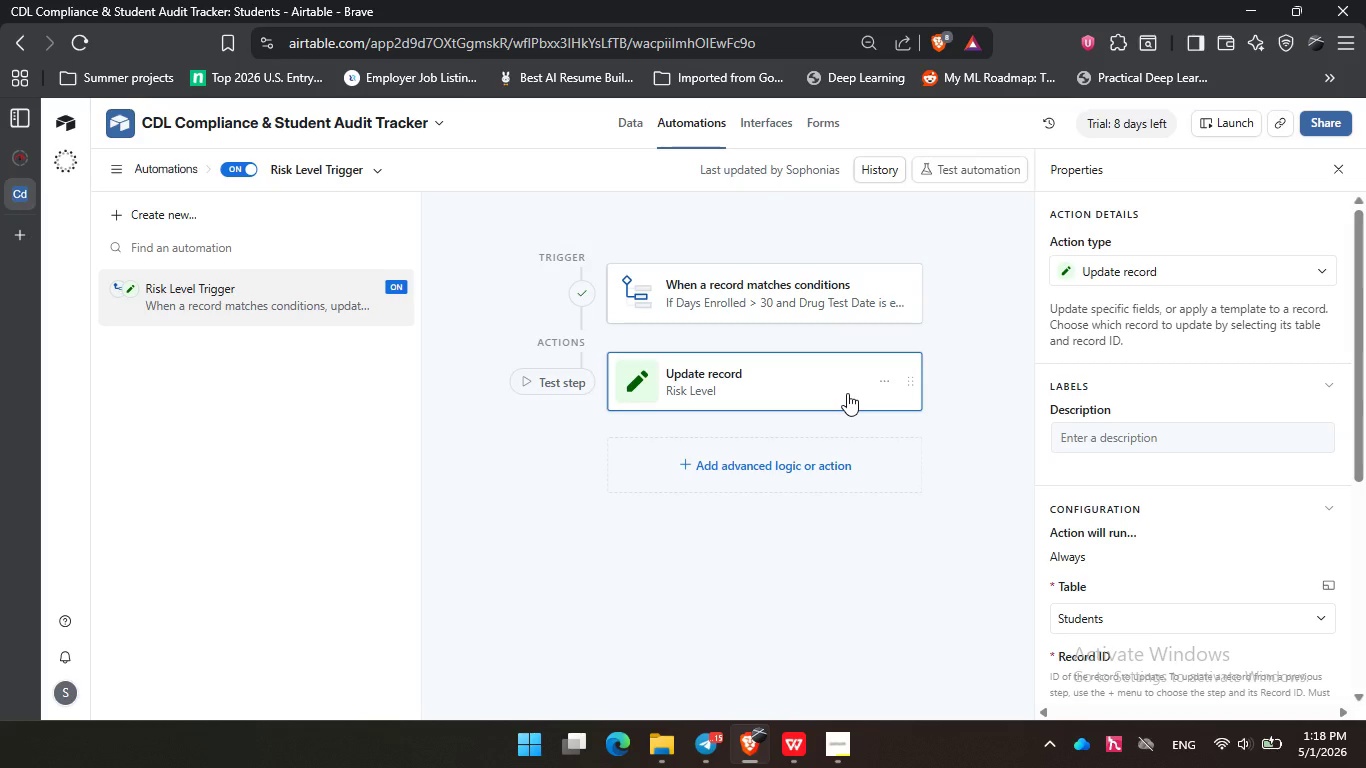 
left_click([1161, 367])
 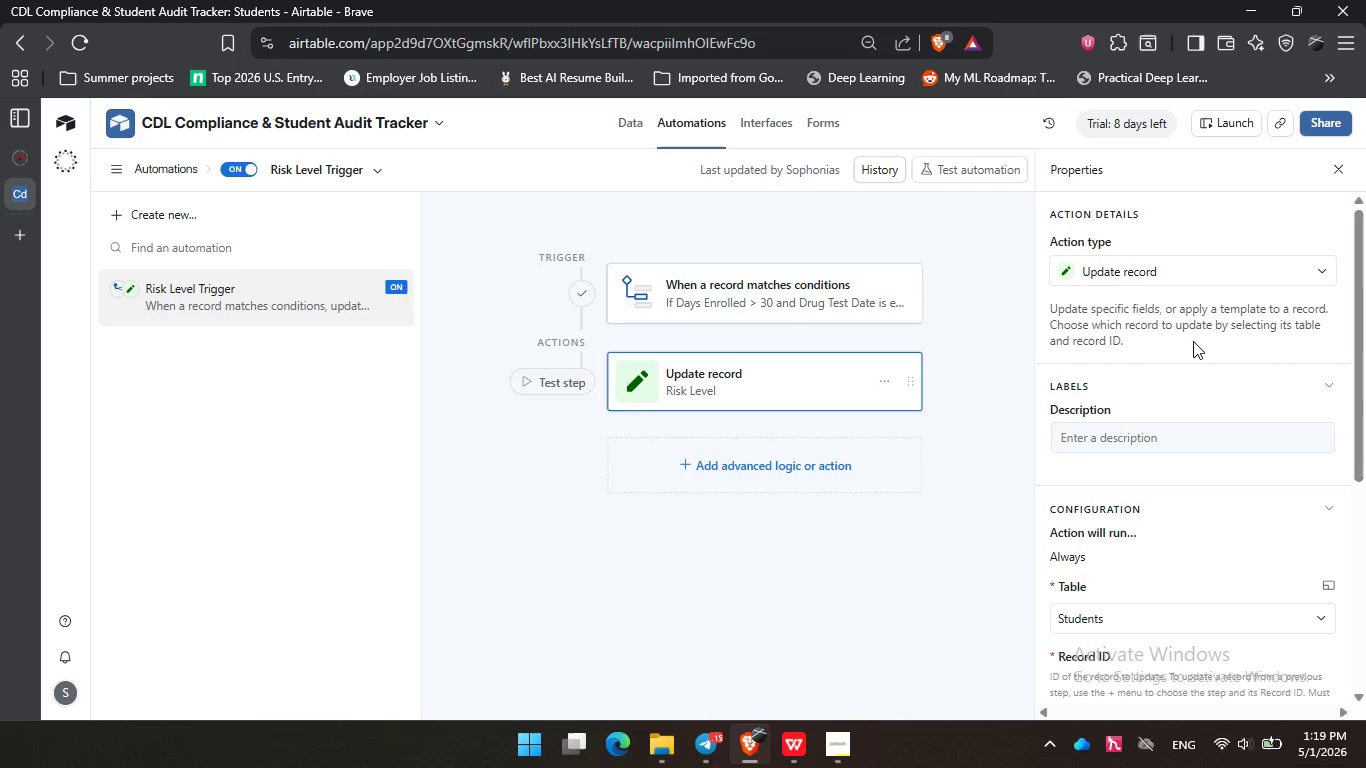 
wait(5.48)
 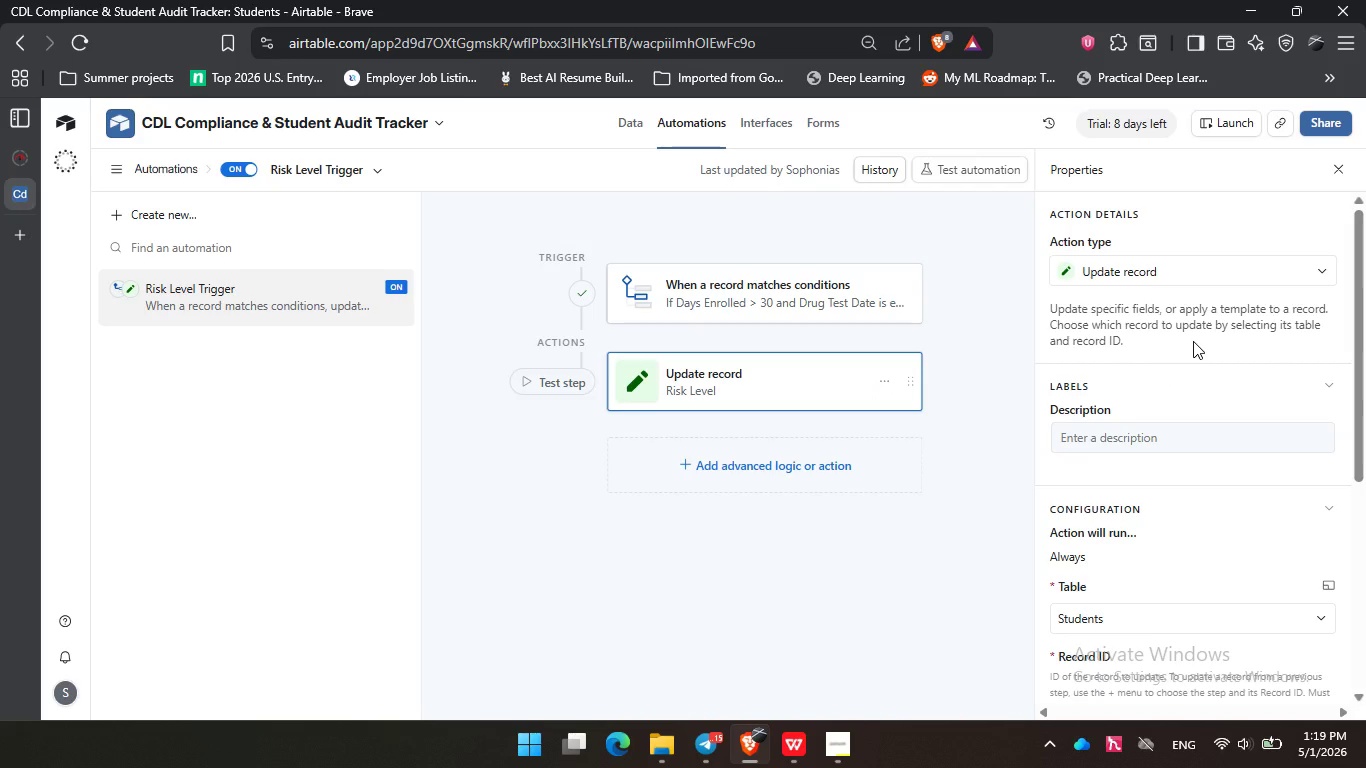 
scroll: coordinate [1180, 360], scroll_direction: down, amount: 4.0
 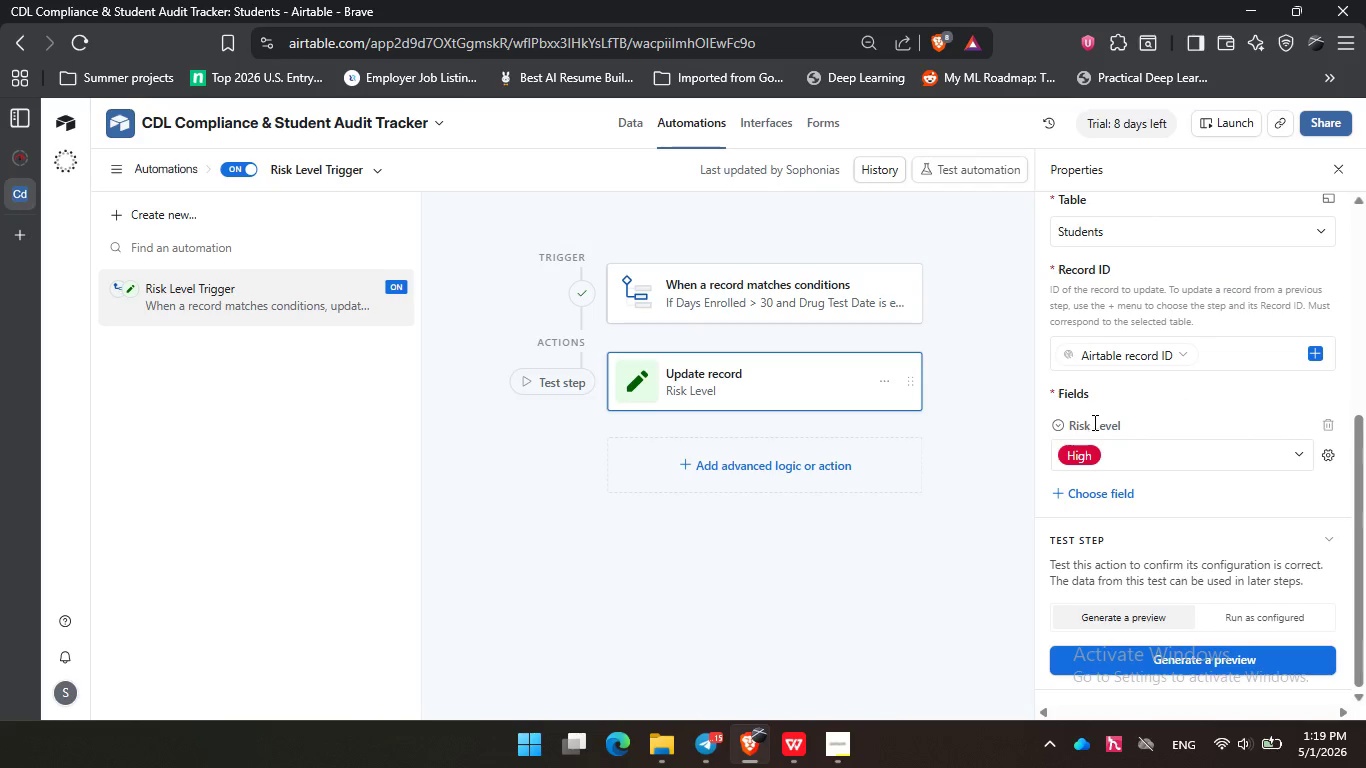 
left_click([987, 427])
 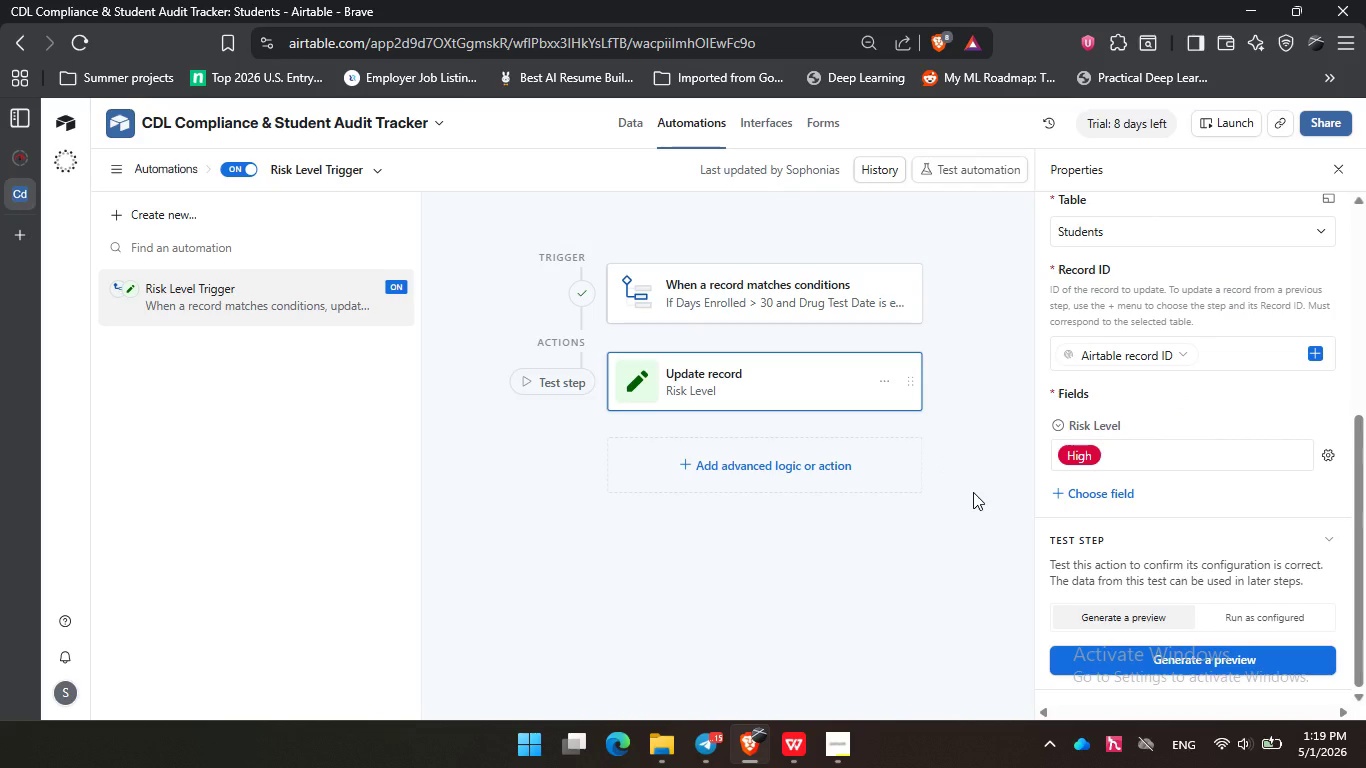 
double_click([973, 492])
 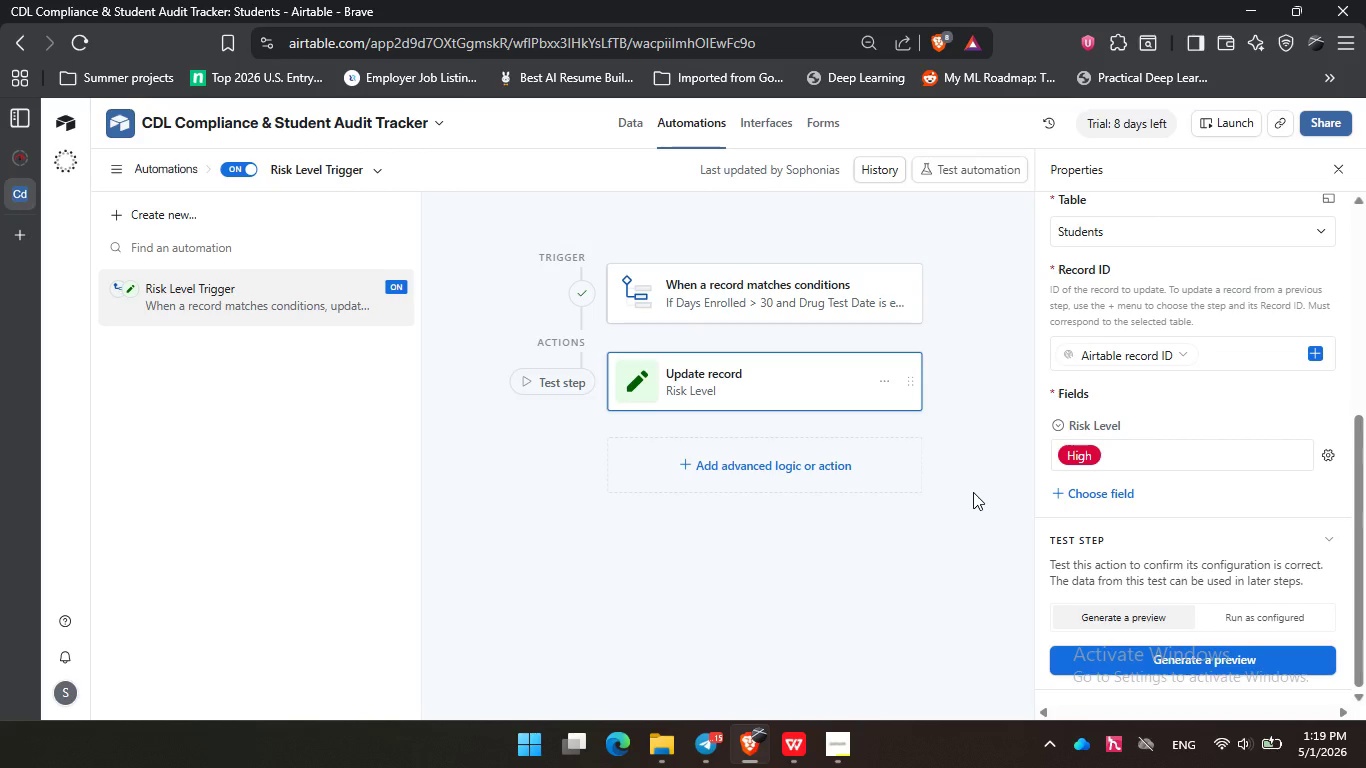 
wait(22.17)
 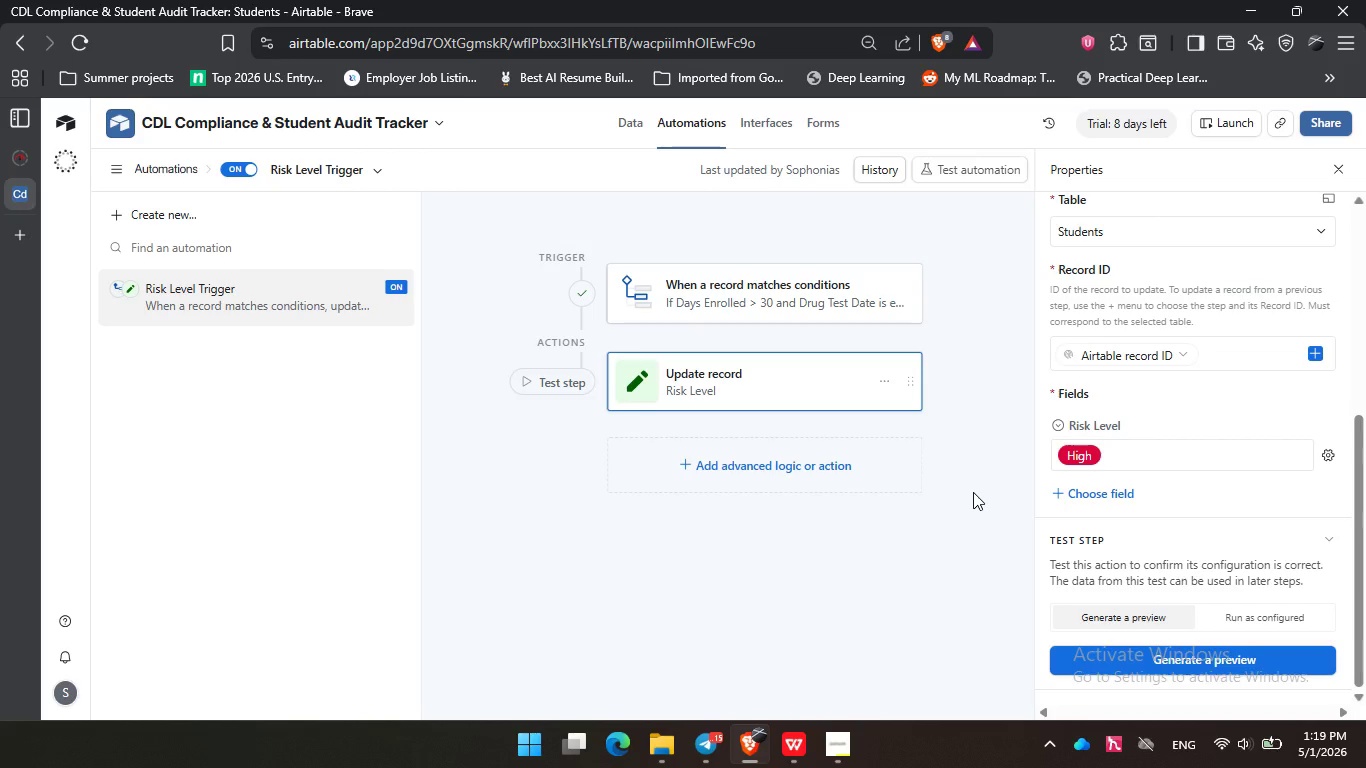 
left_click([840, 738])